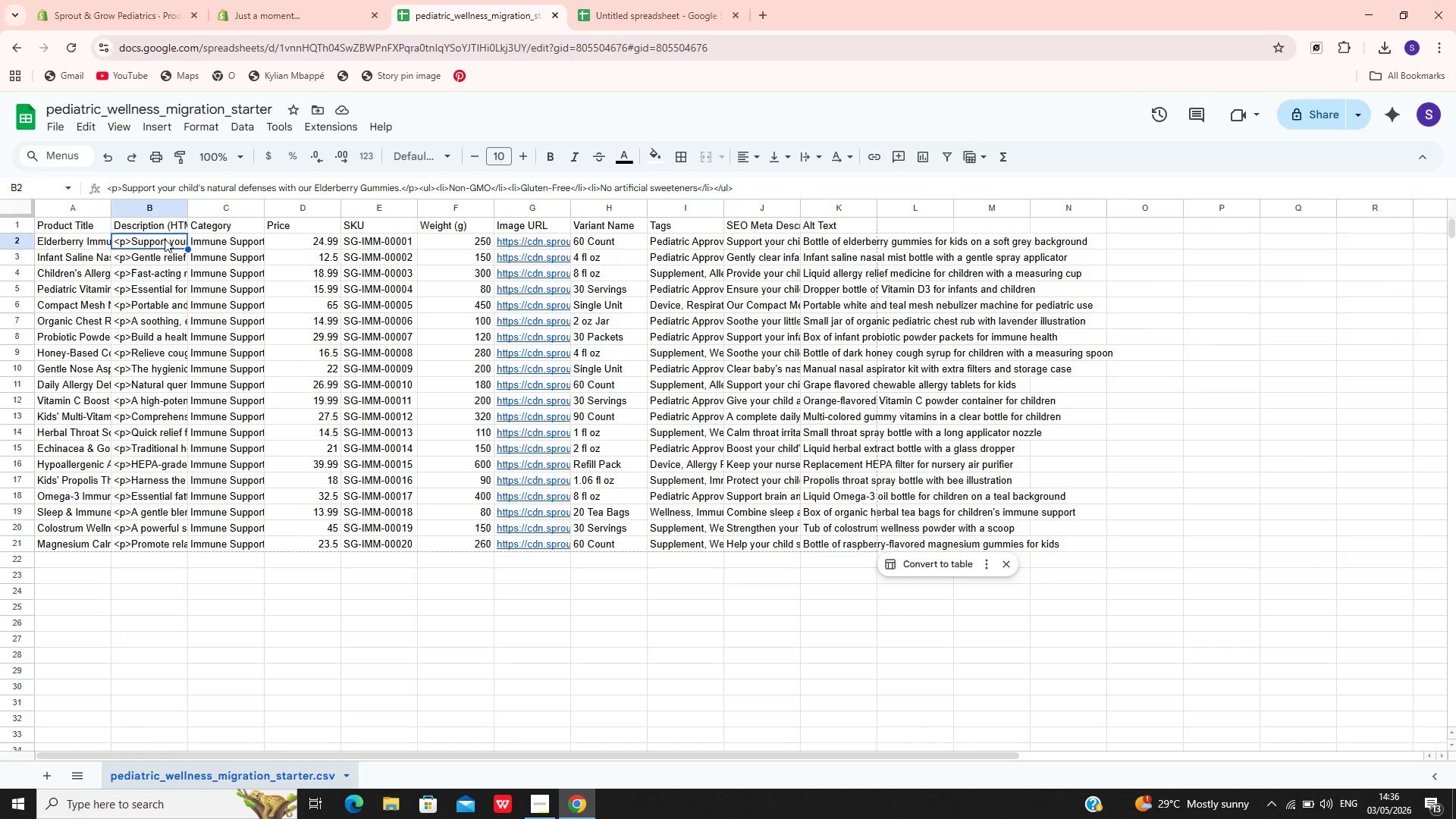 
left_click([165, 239])
 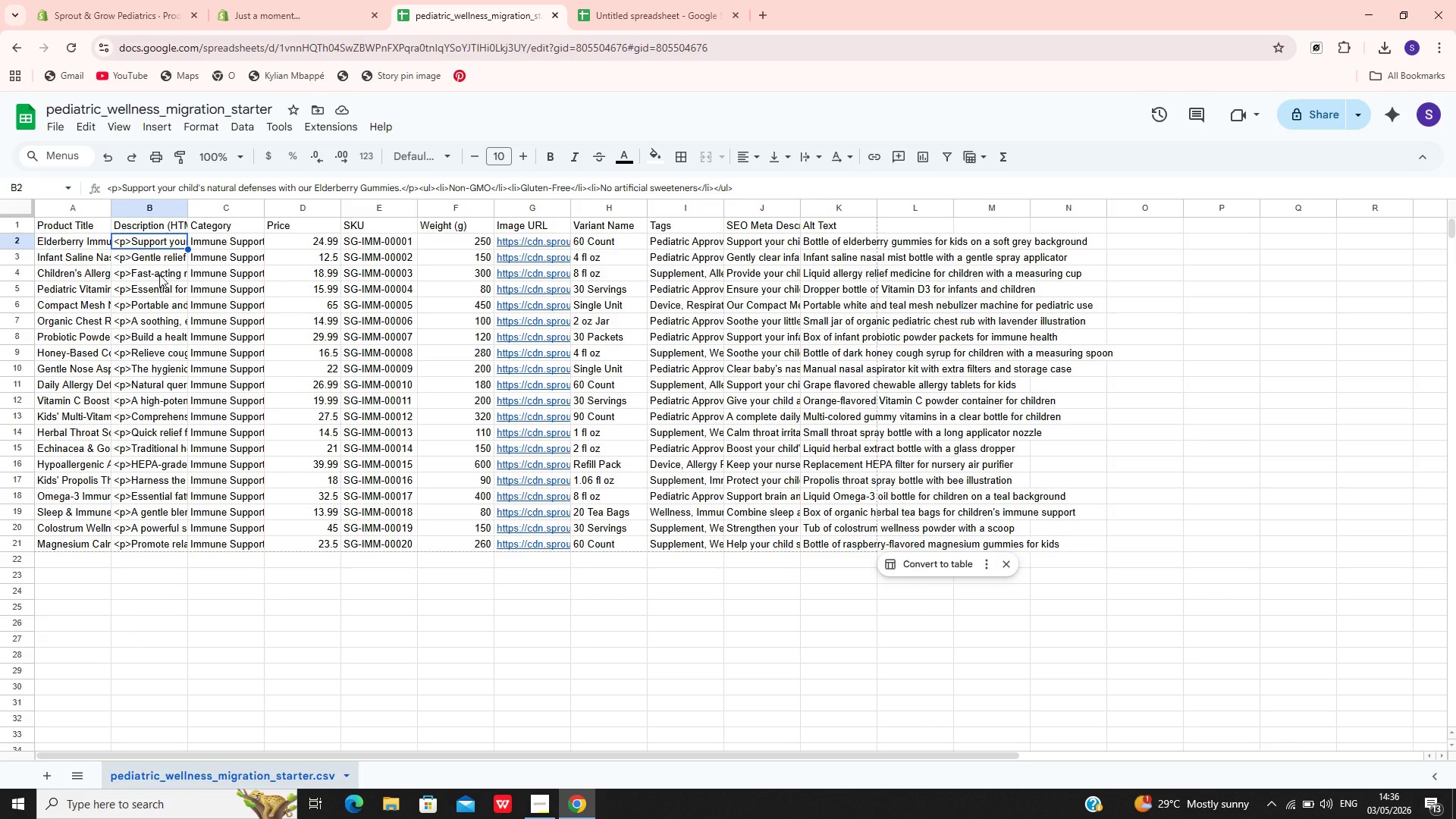 
left_click([158, 278])
 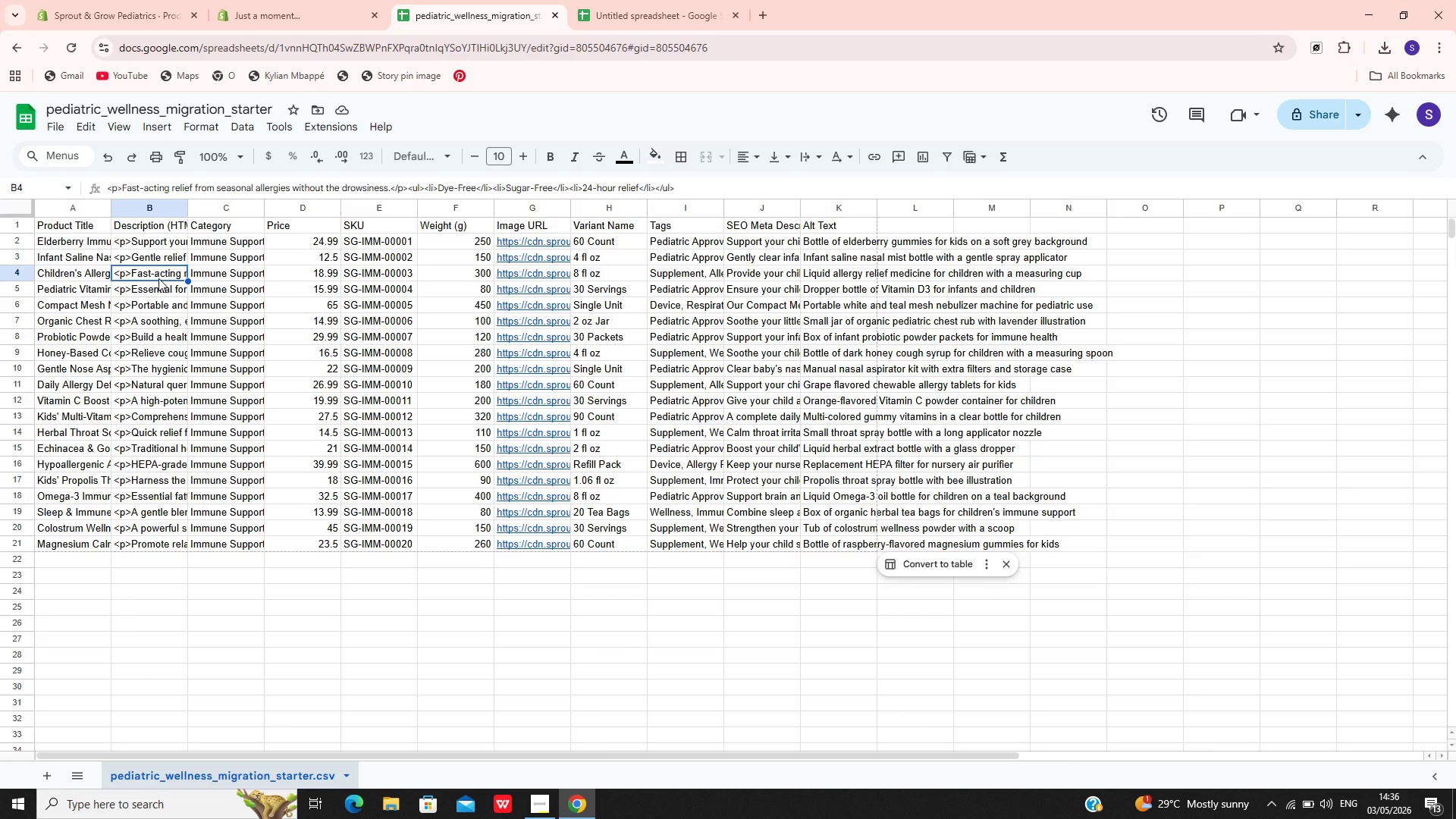 
wait(7.8)
 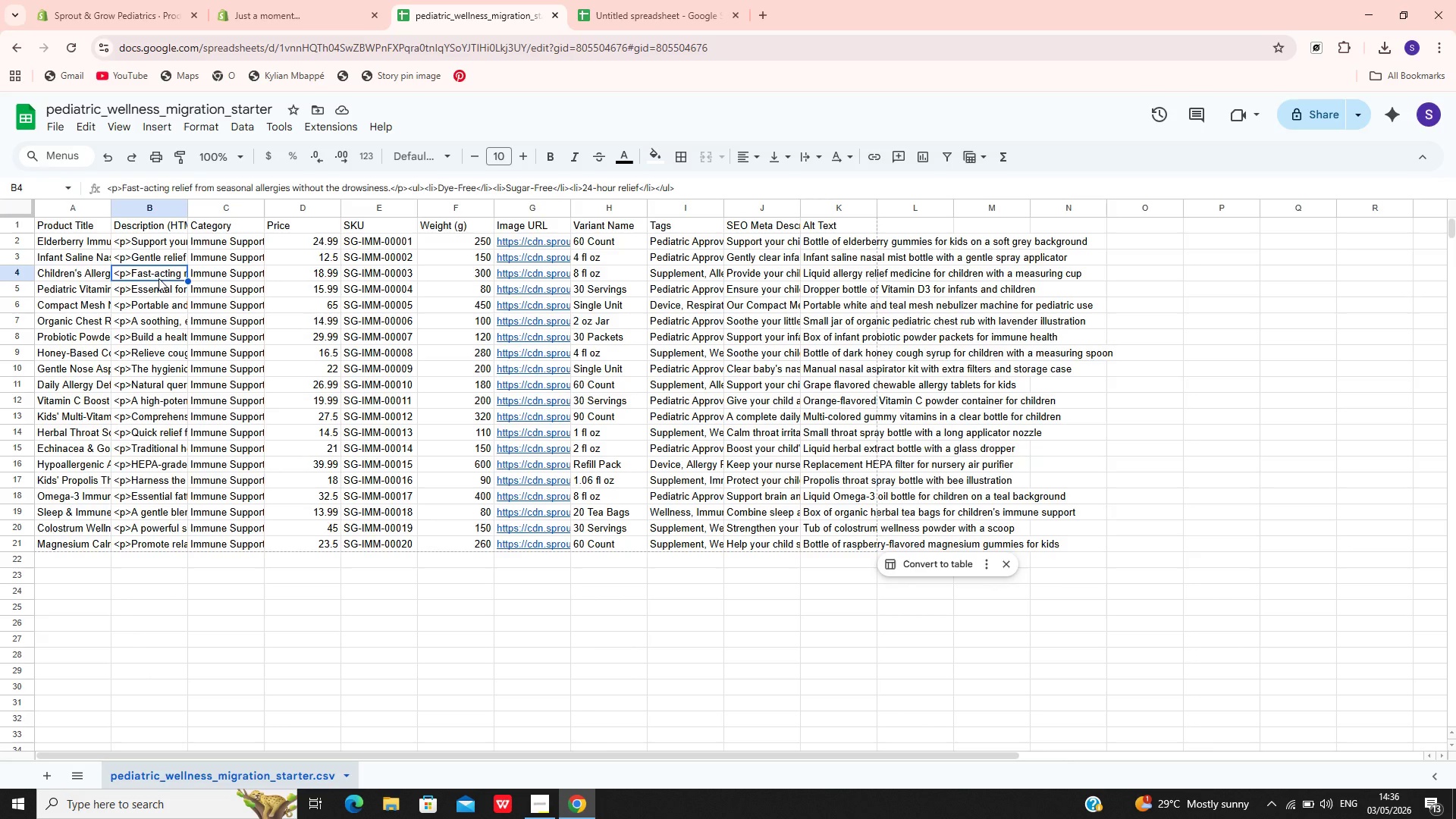 
left_click([213, 269])
 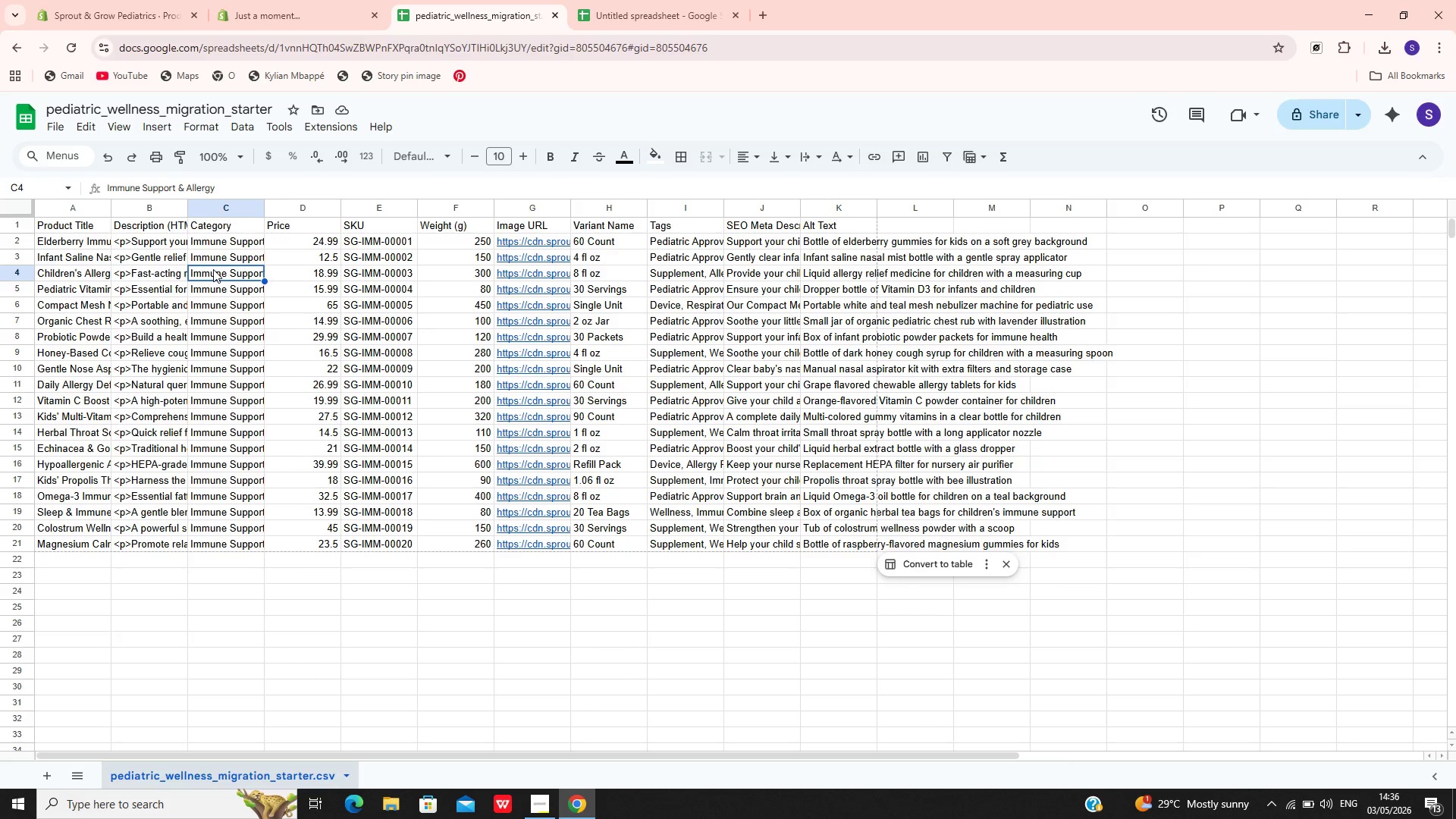 
left_click([210, 249])
 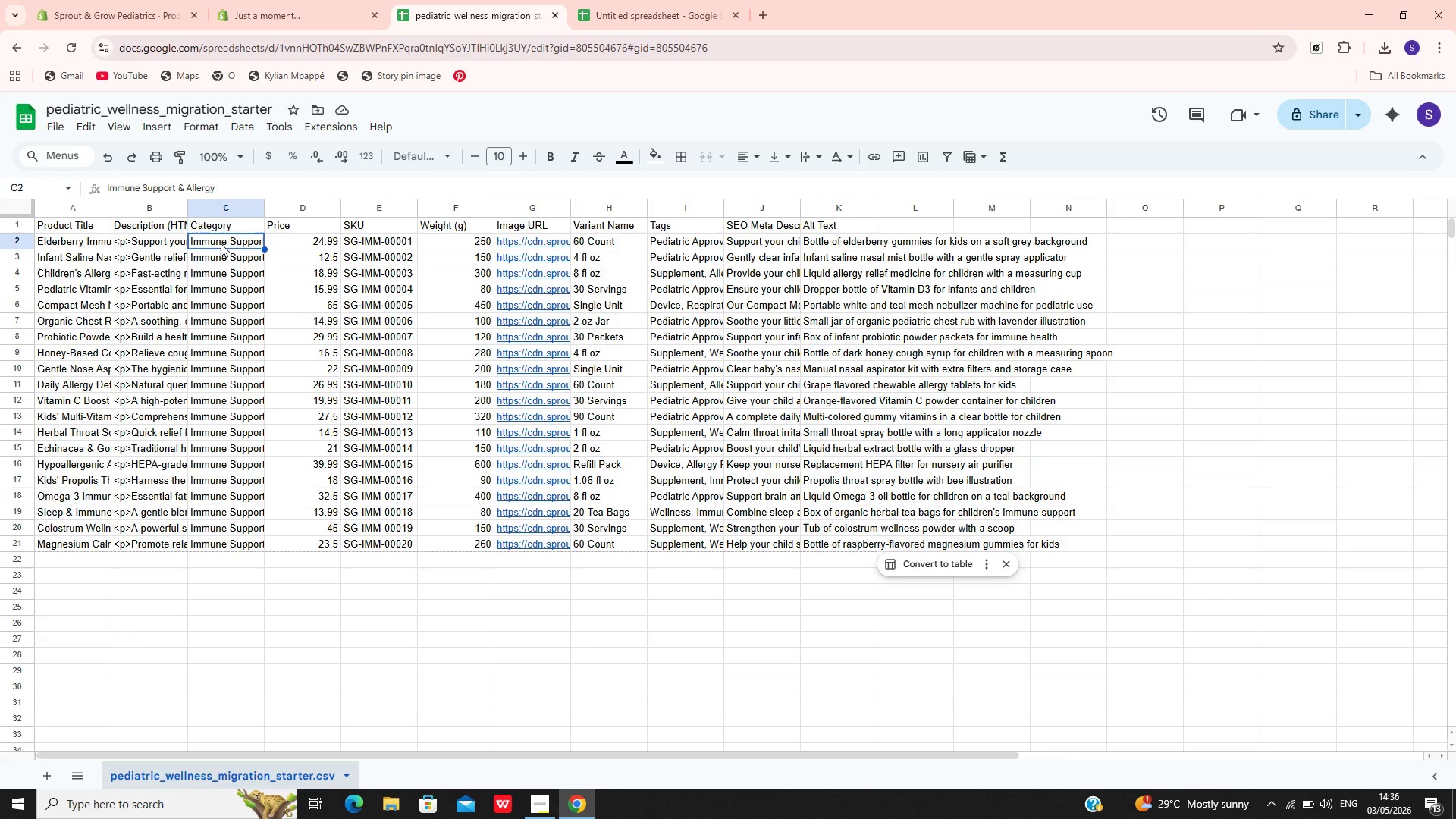 
left_click([222, 243])
 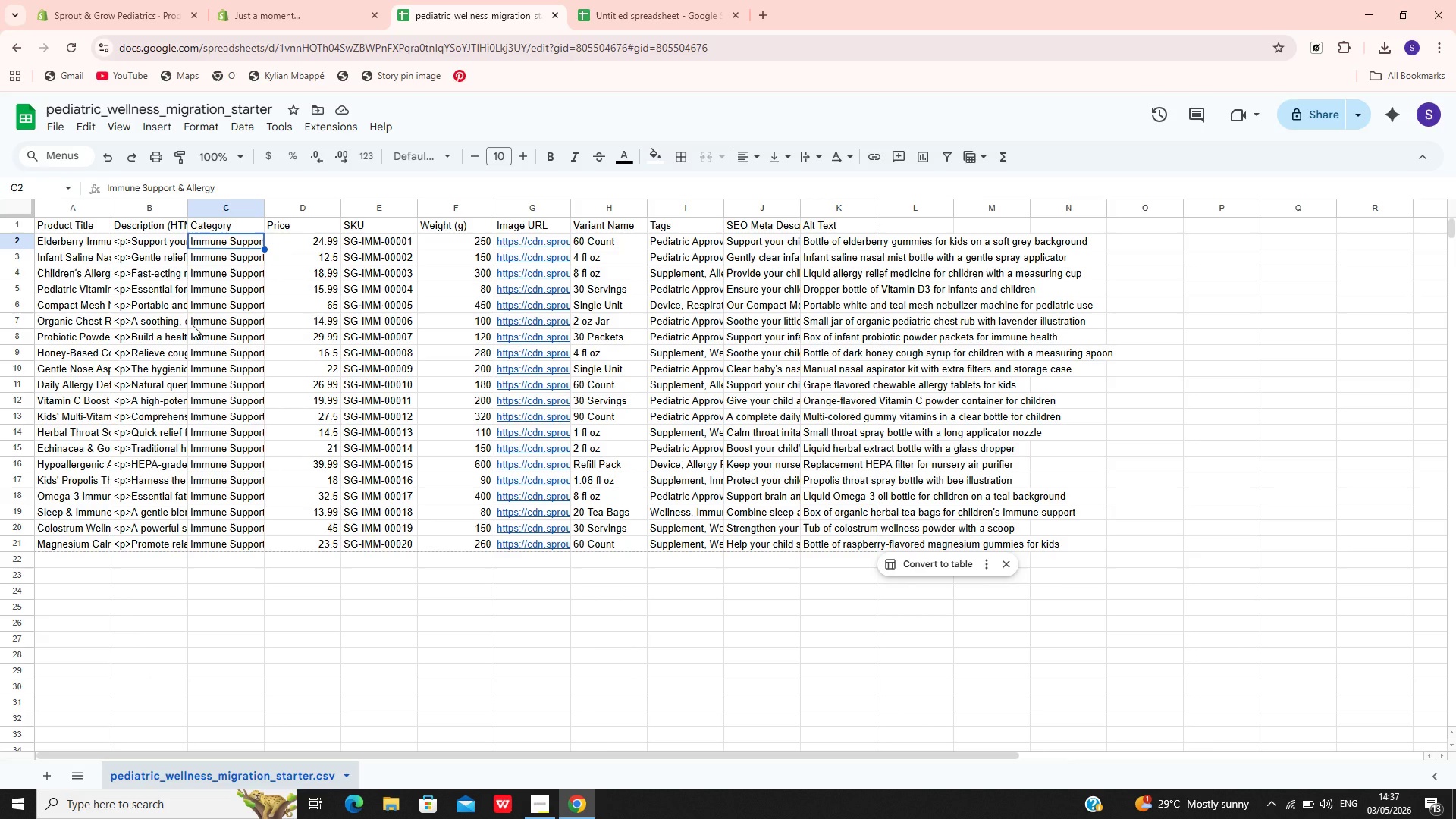 
wait(19.86)
 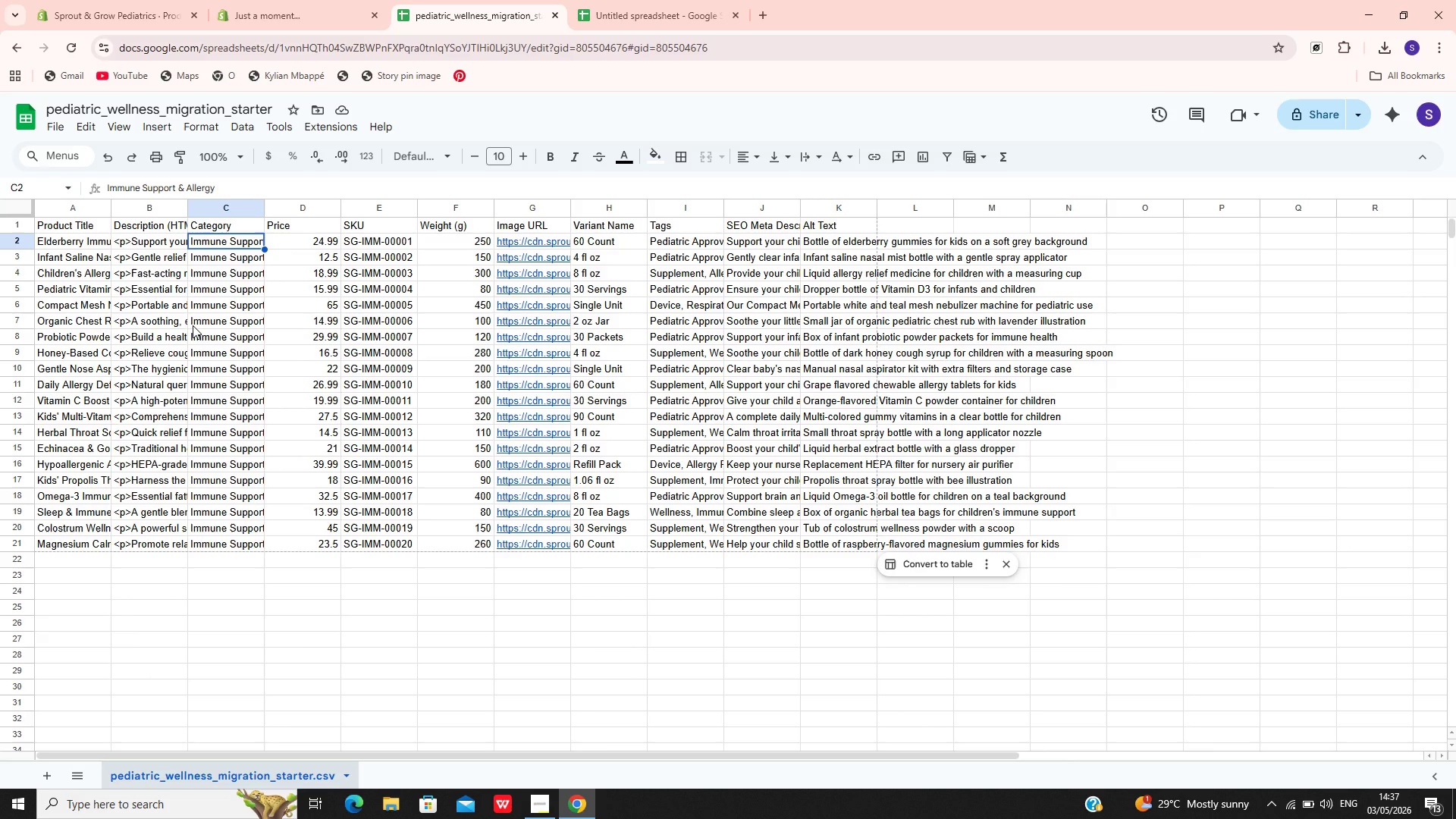 
left_click([160, 243])
 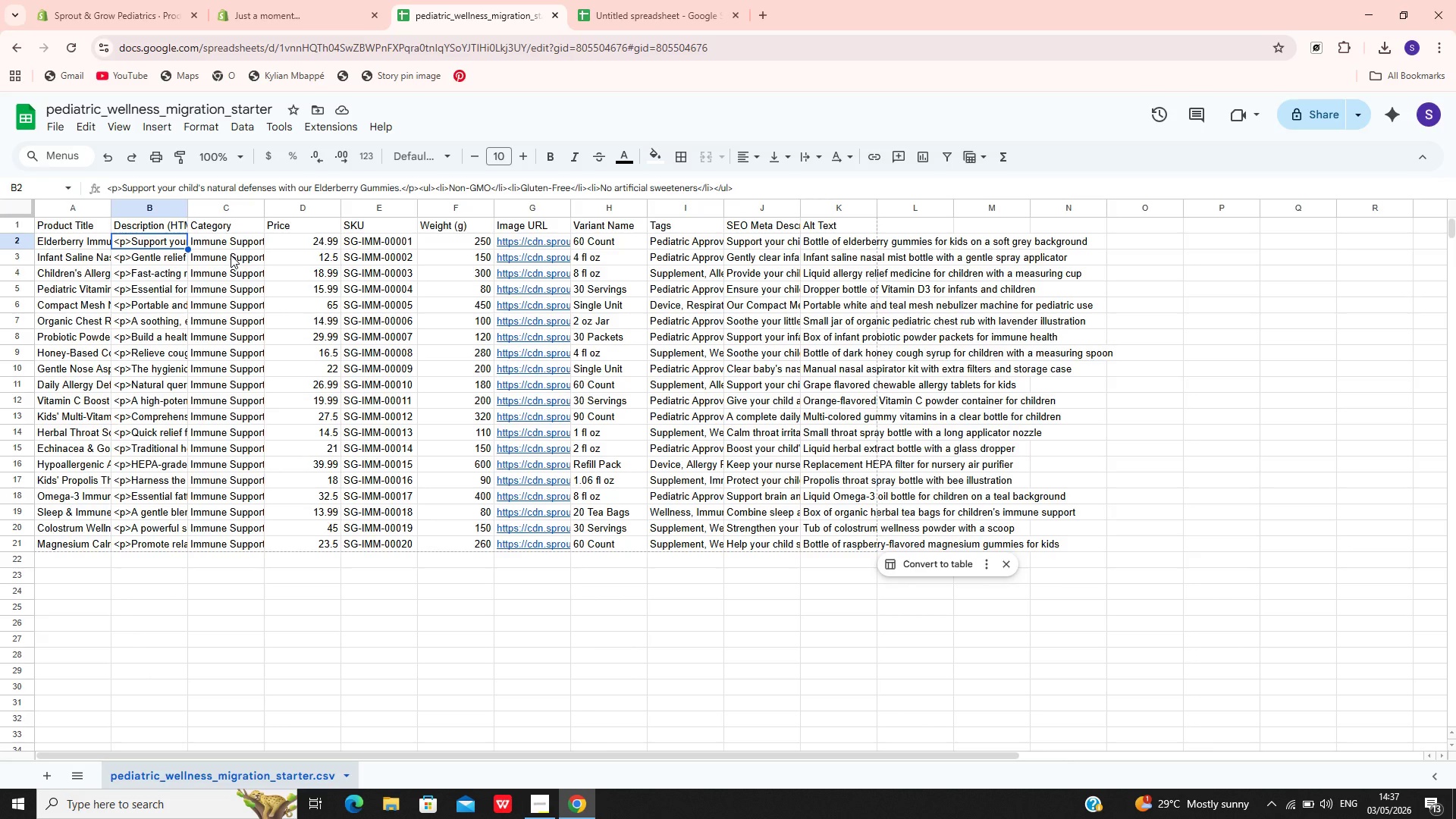 
wait(12.75)
 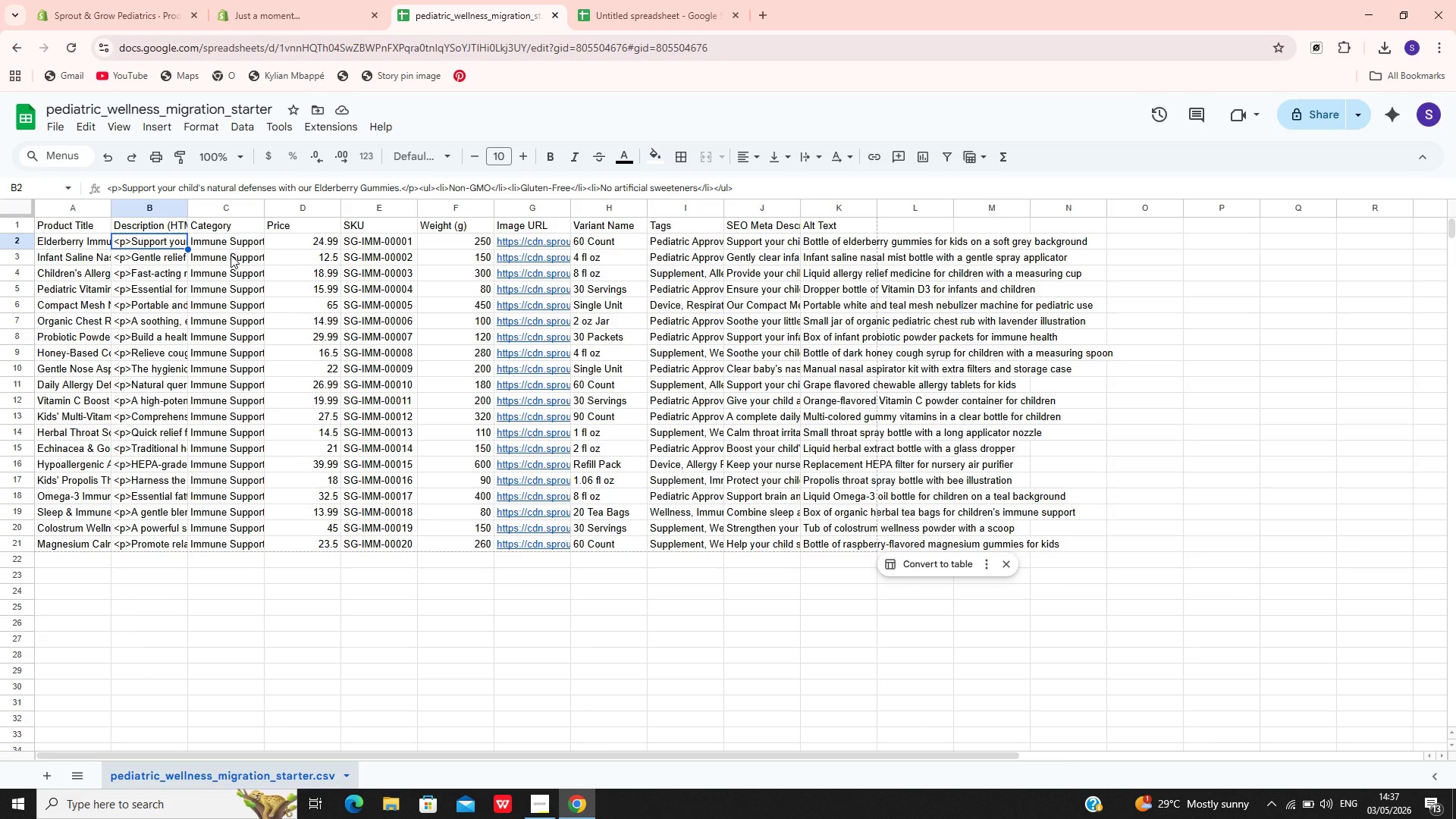 
left_click([214, 247])
 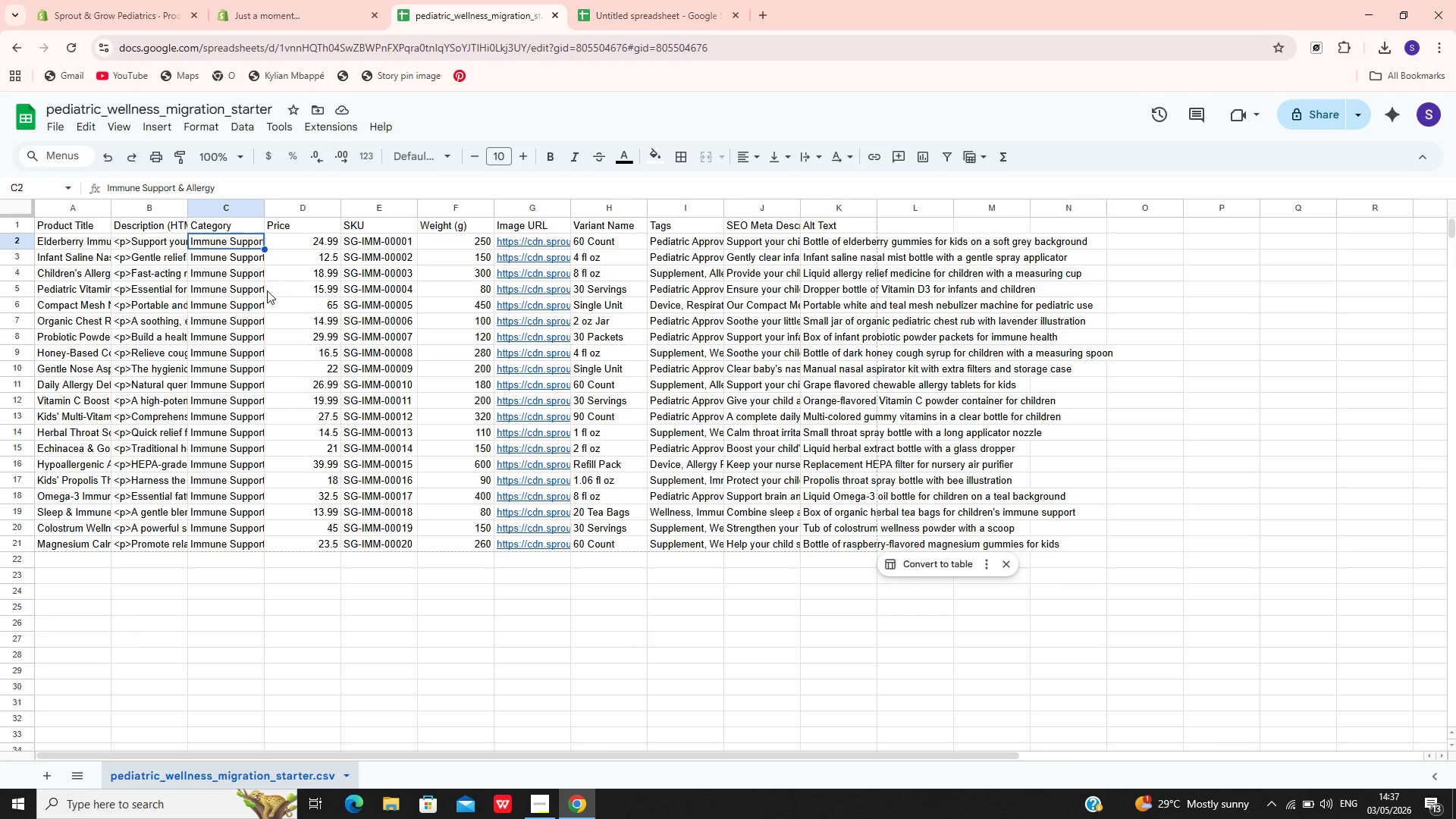 
left_click([300, 262])
 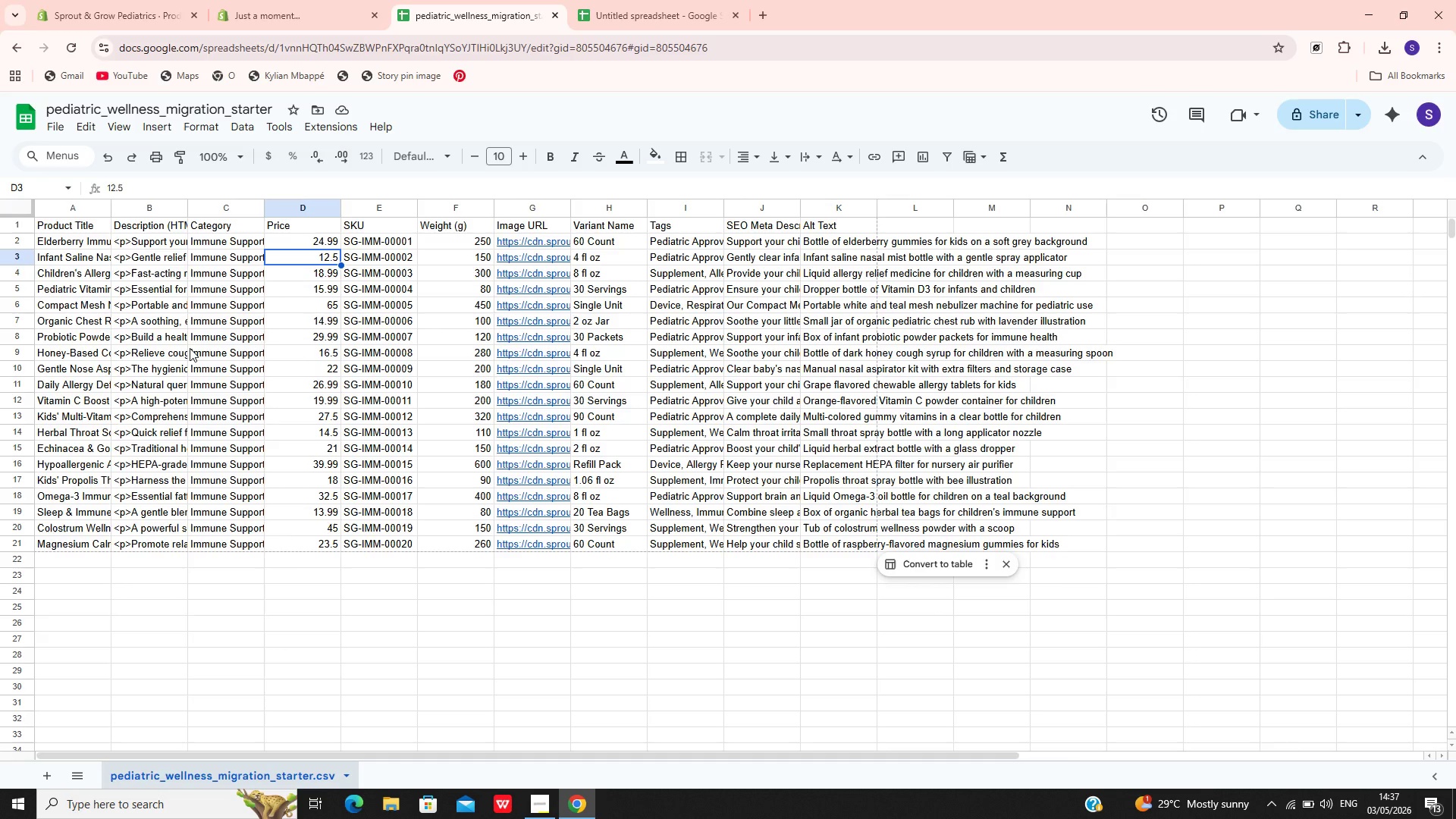 
wait(20.42)
 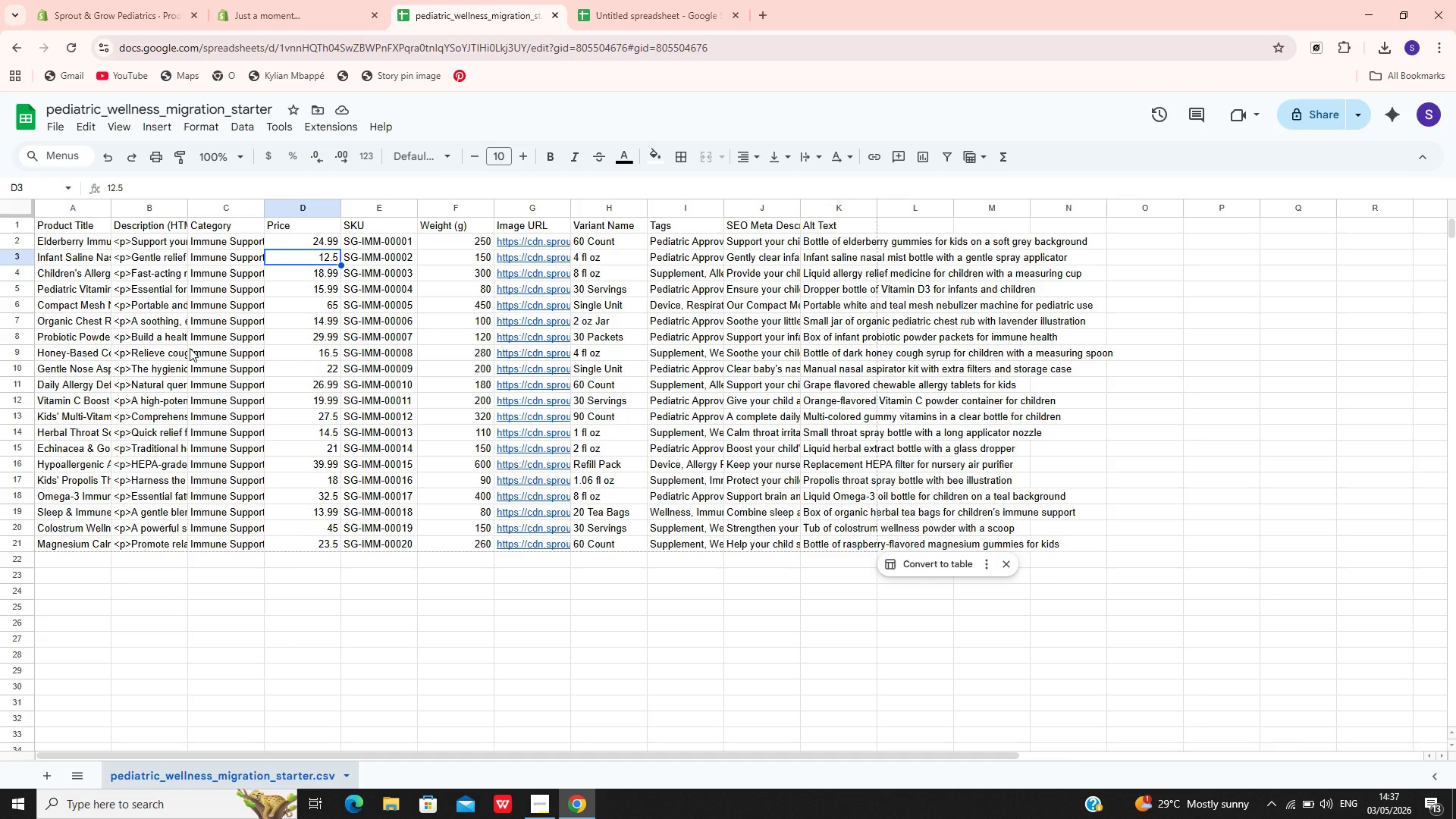 
left_click([137, 244])
 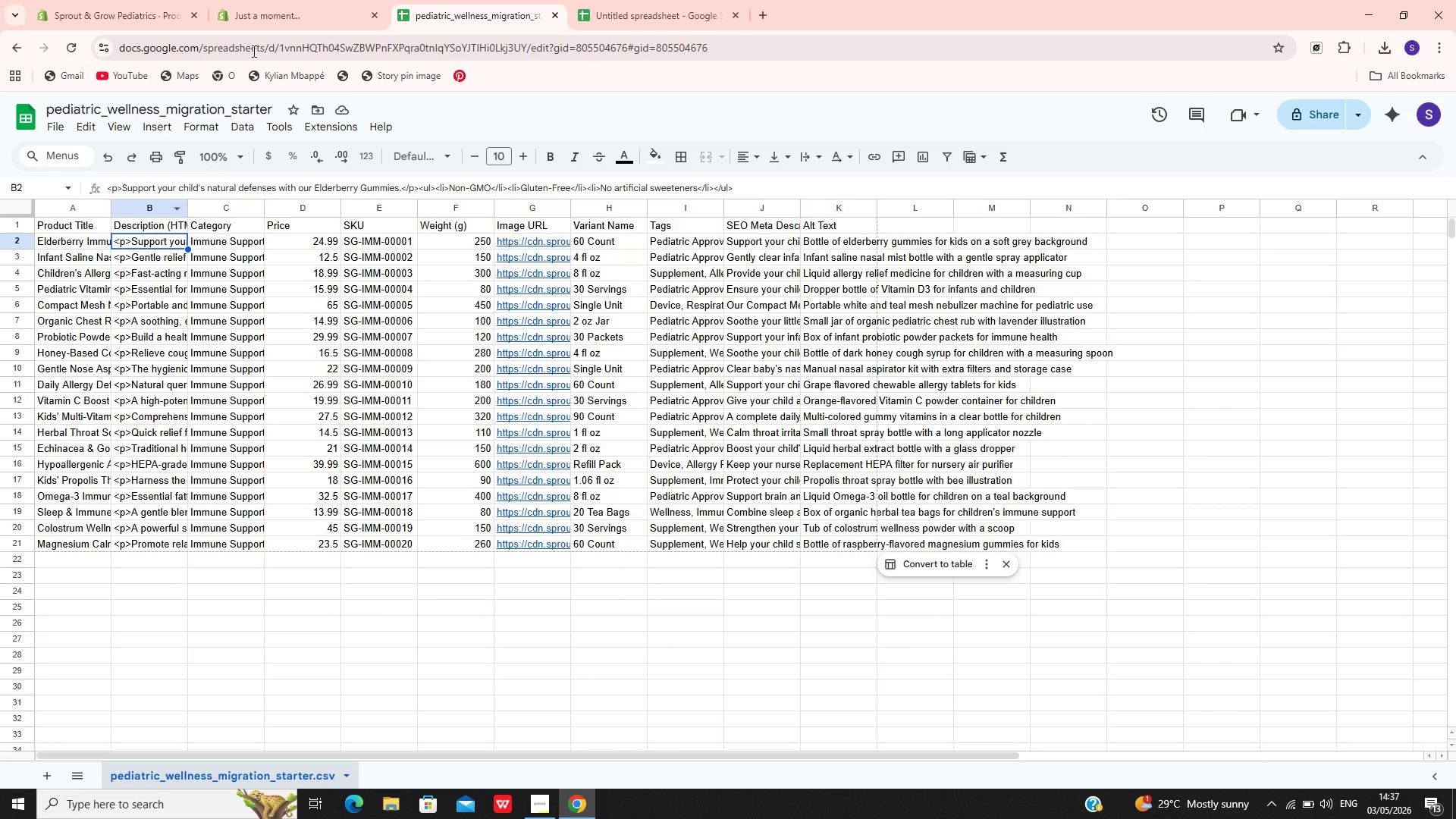 
left_click([266, 0])
 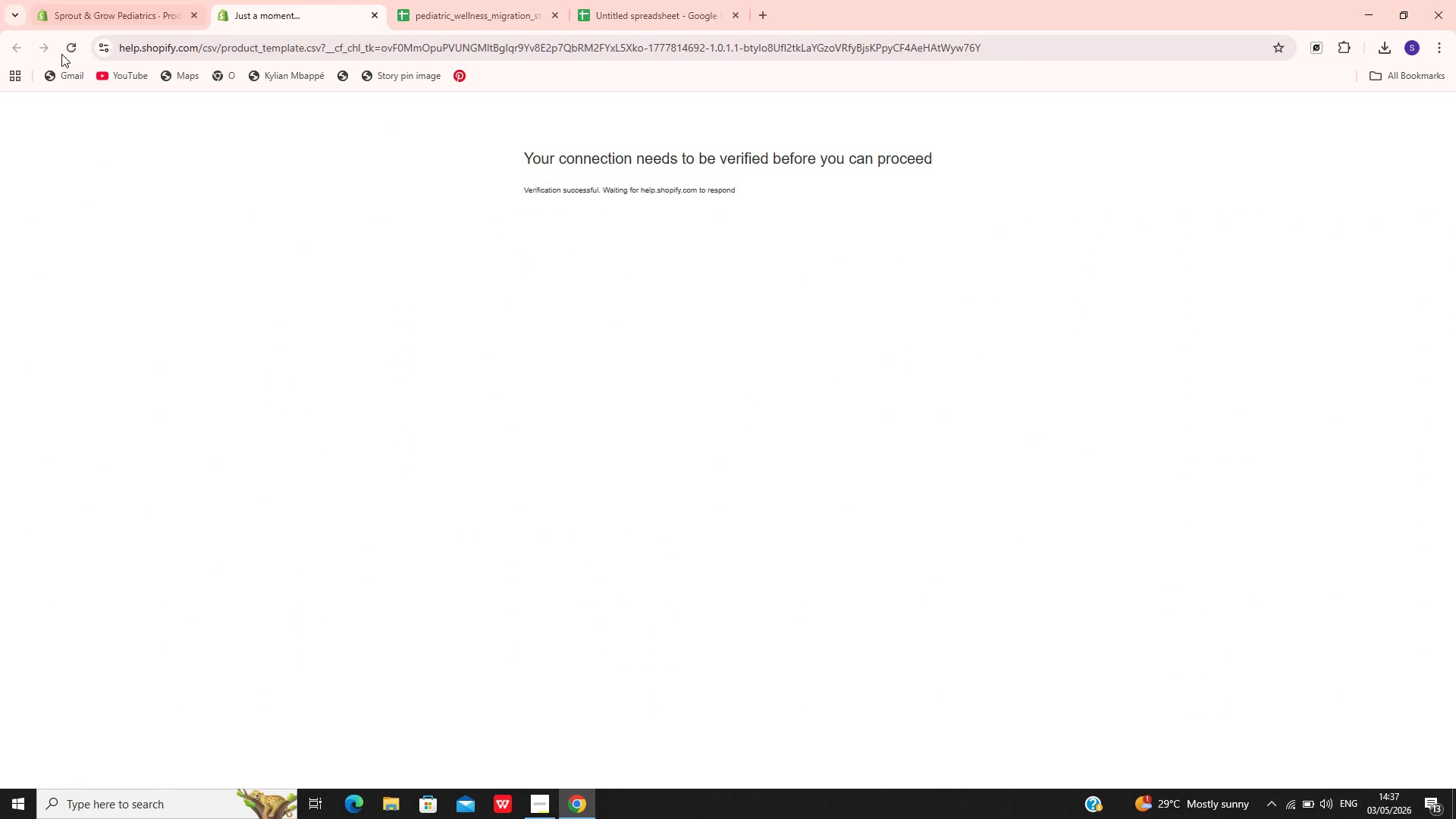 
left_click([69, 55])
 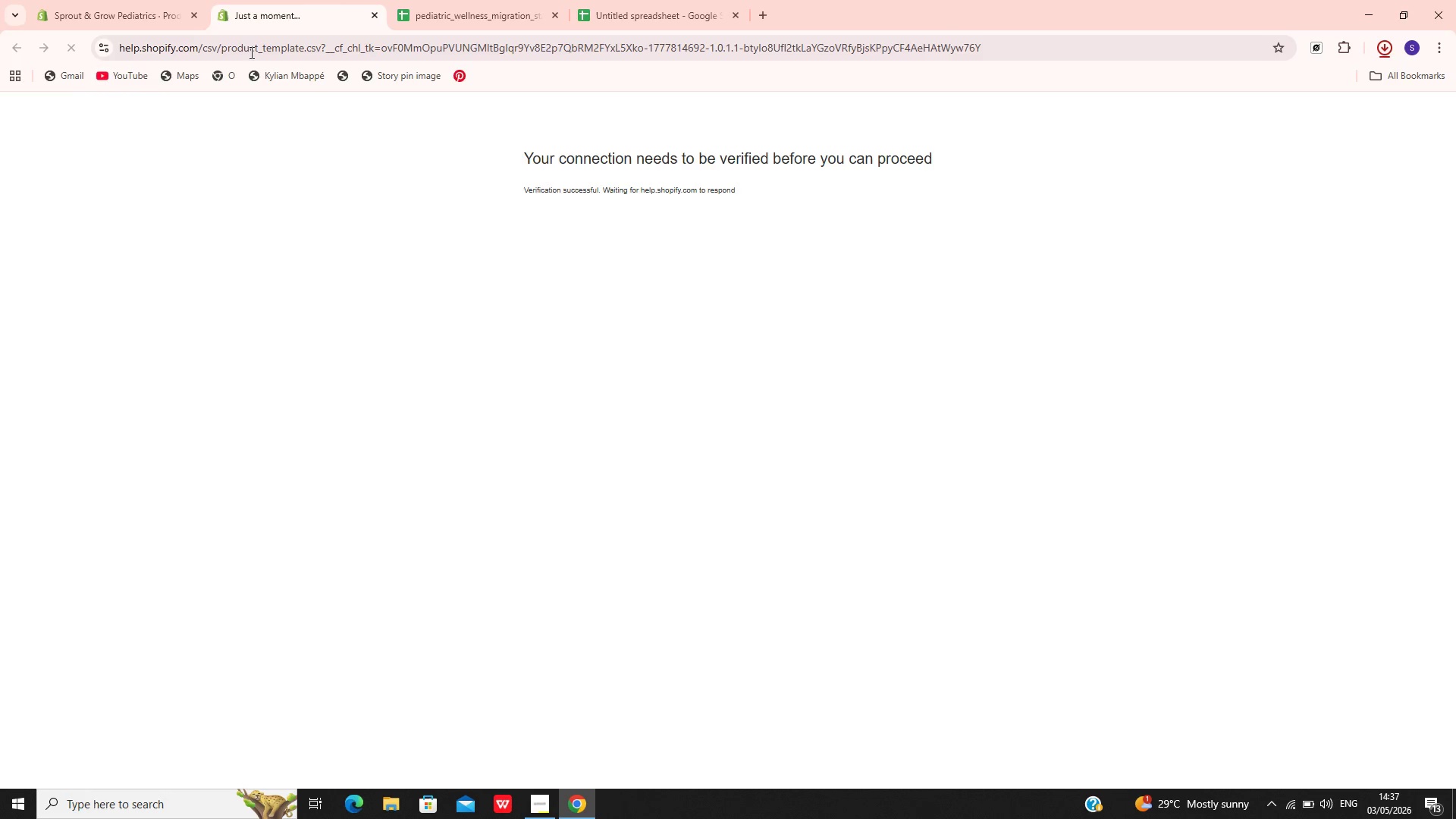 
wait(5.12)
 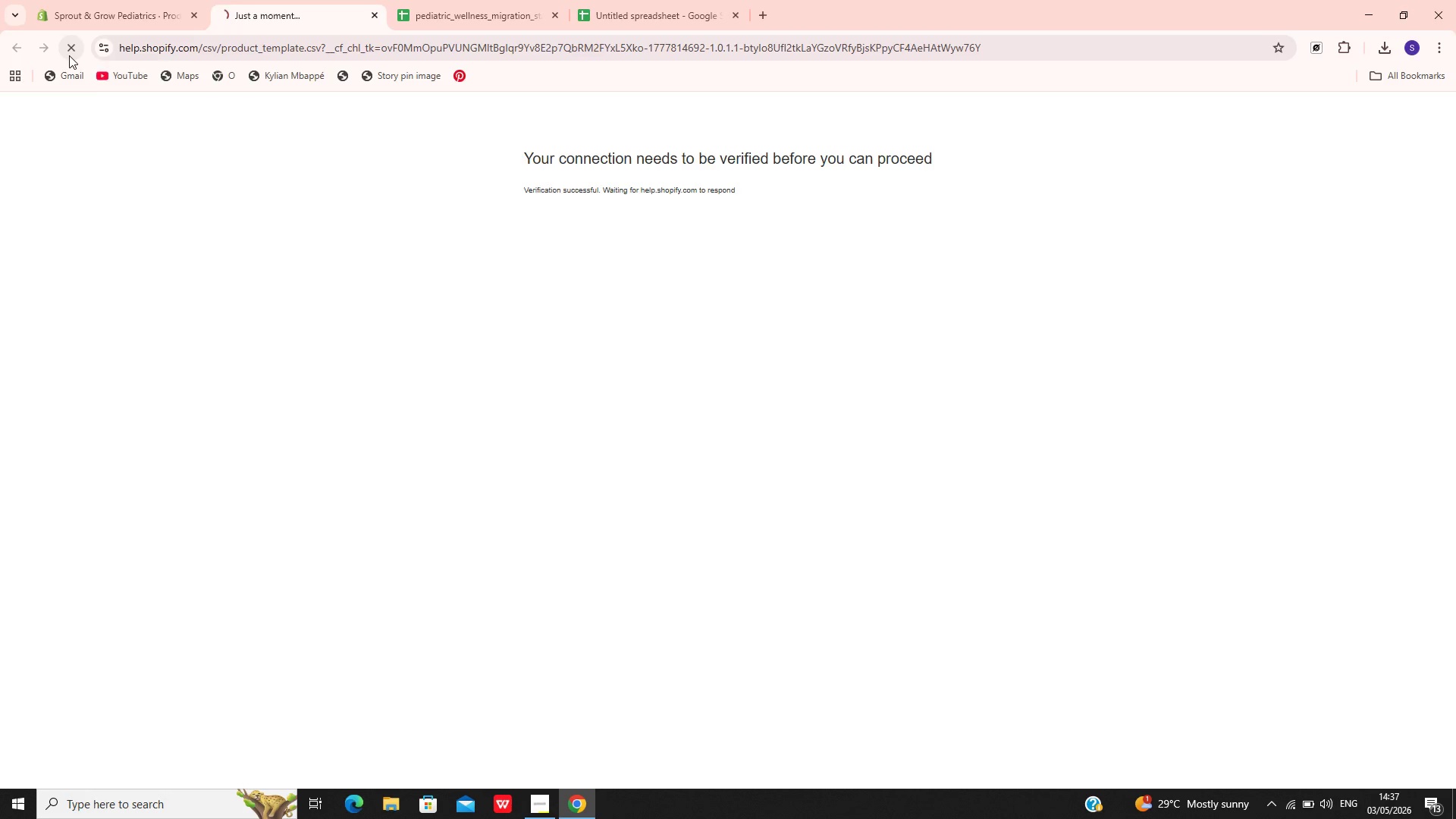 
left_click([375, 17])
 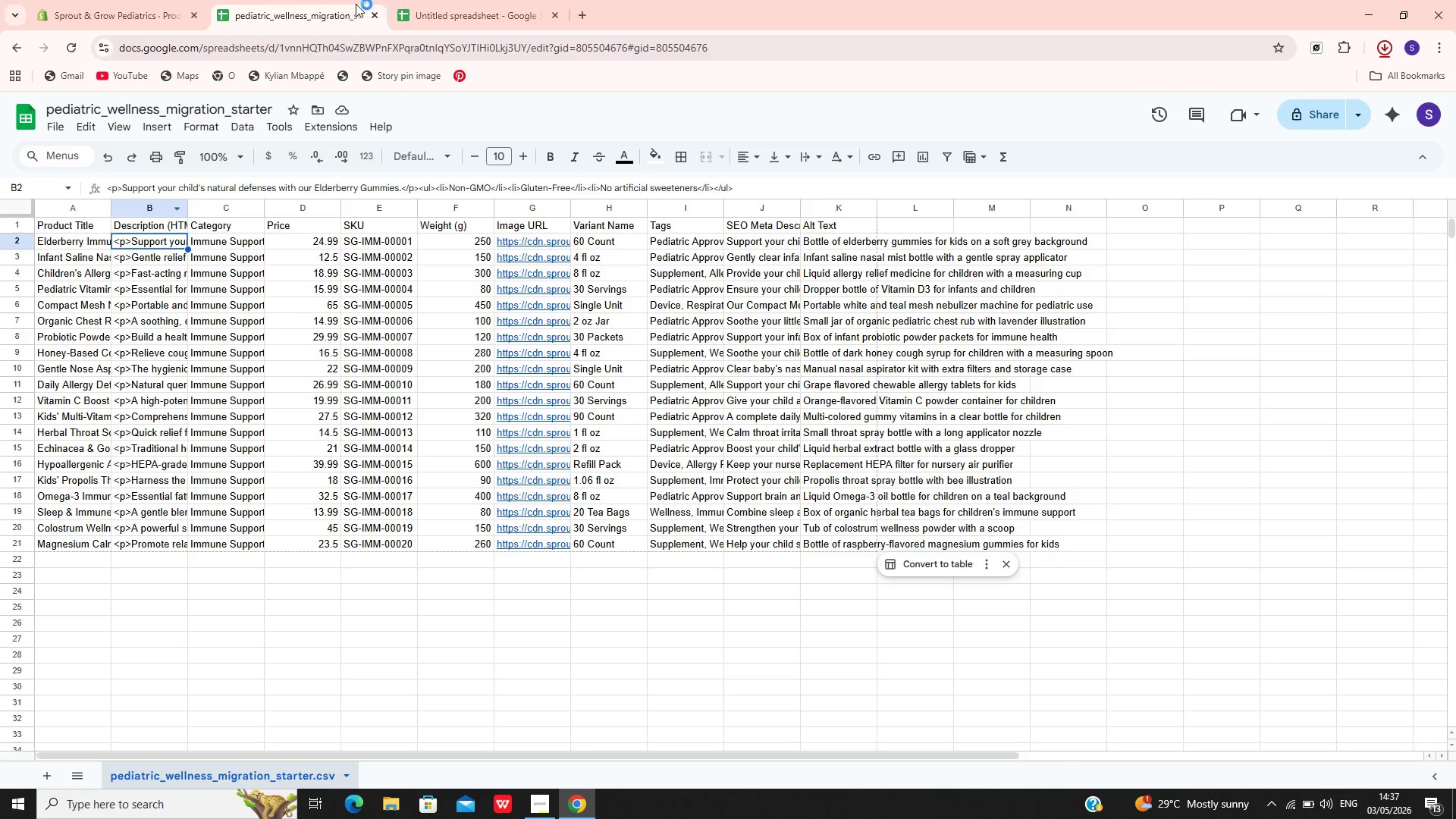 
left_click([308, 1])
 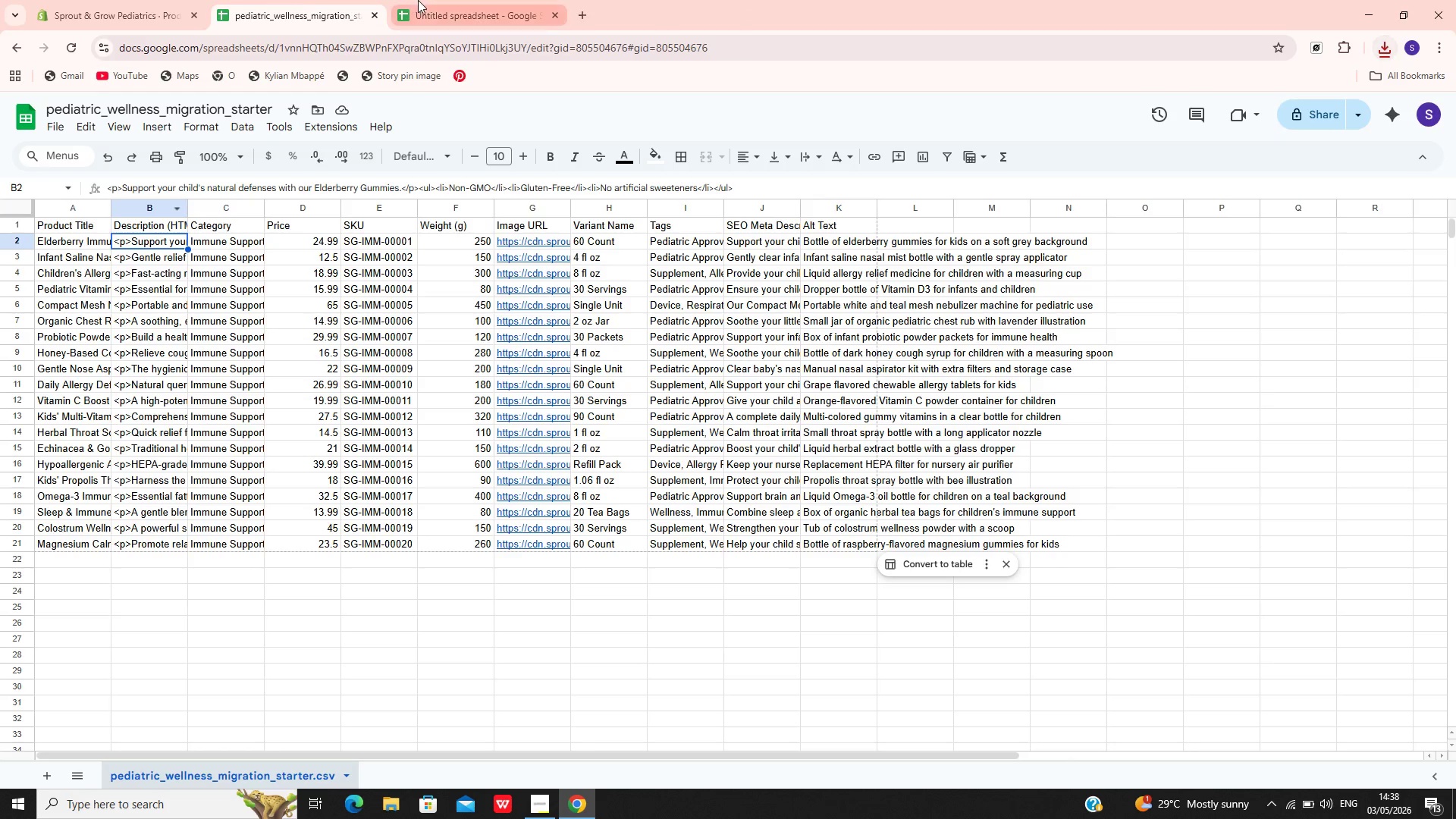 
left_click([419, 0])
 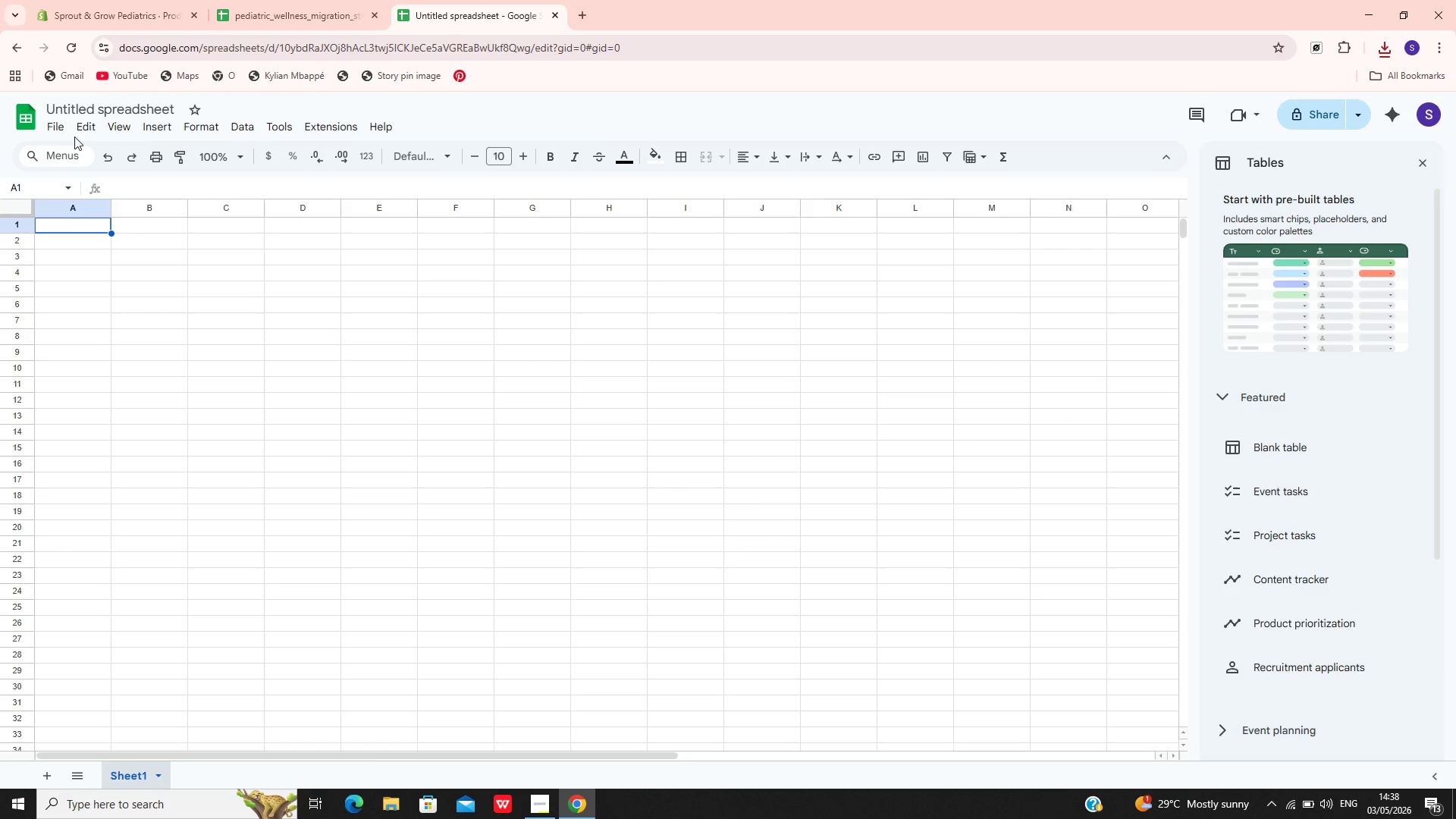 
left_click([51, 129])
 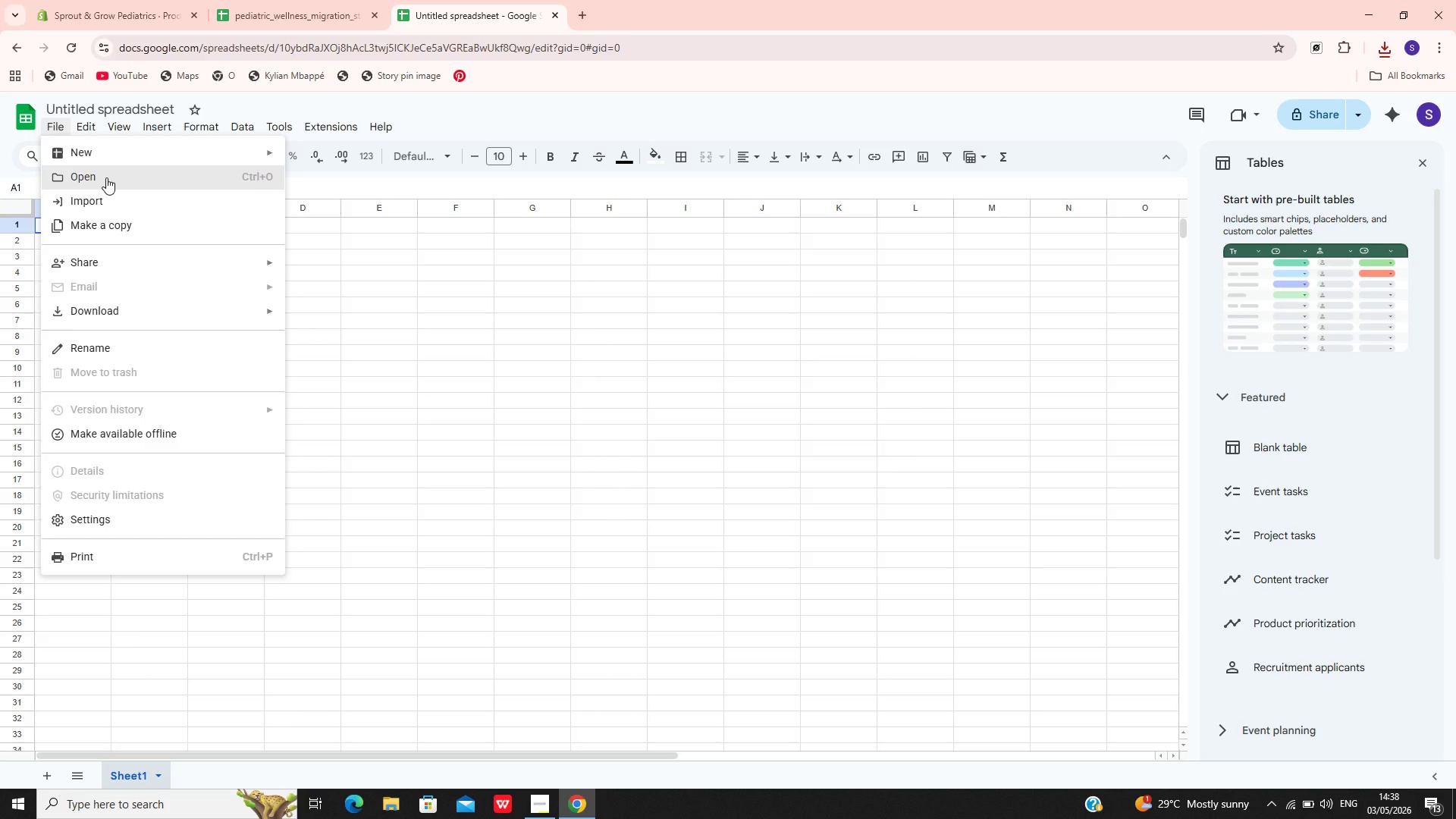 
left_click([106, 177])
 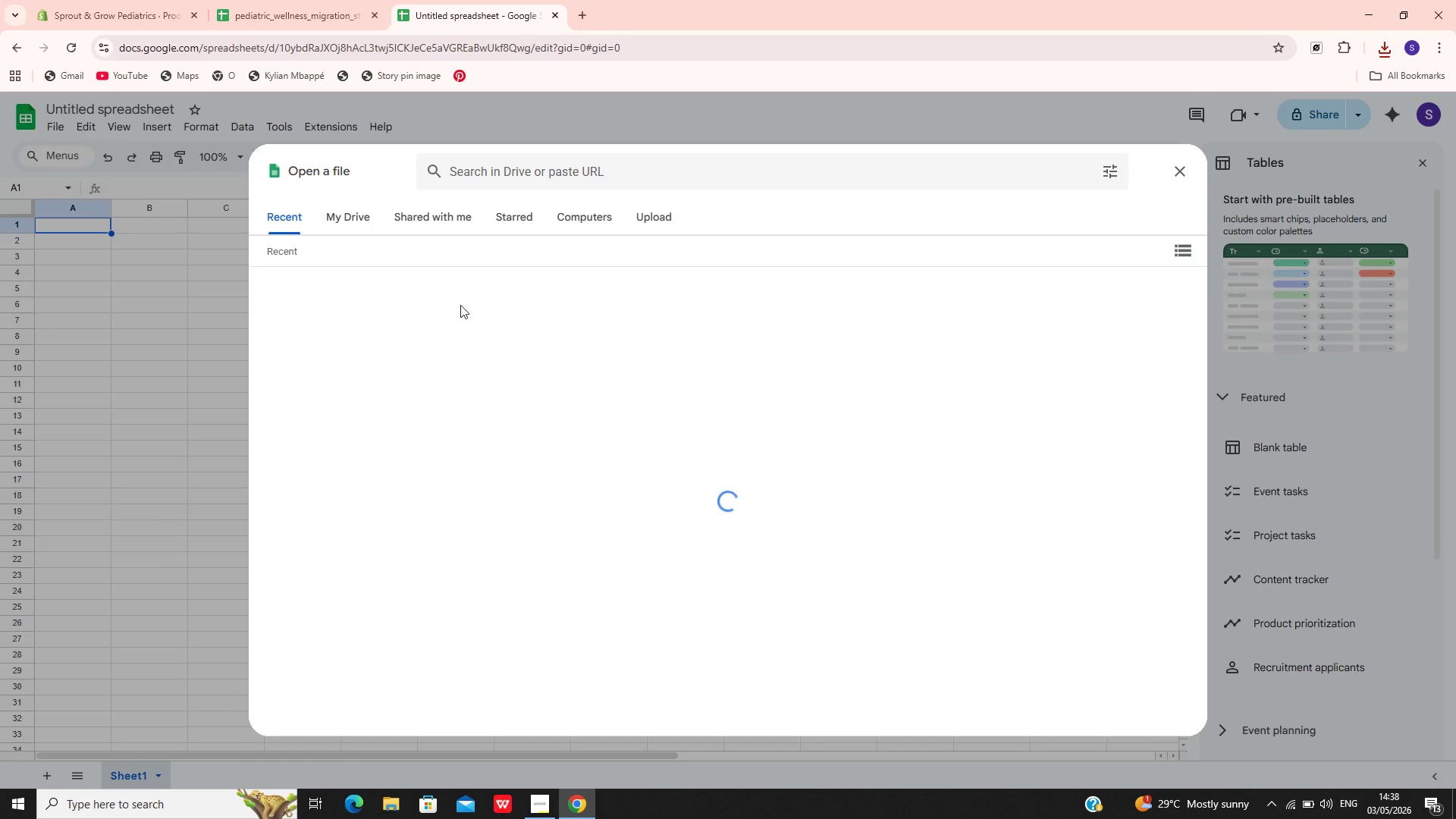 
left_click([657, 220])
 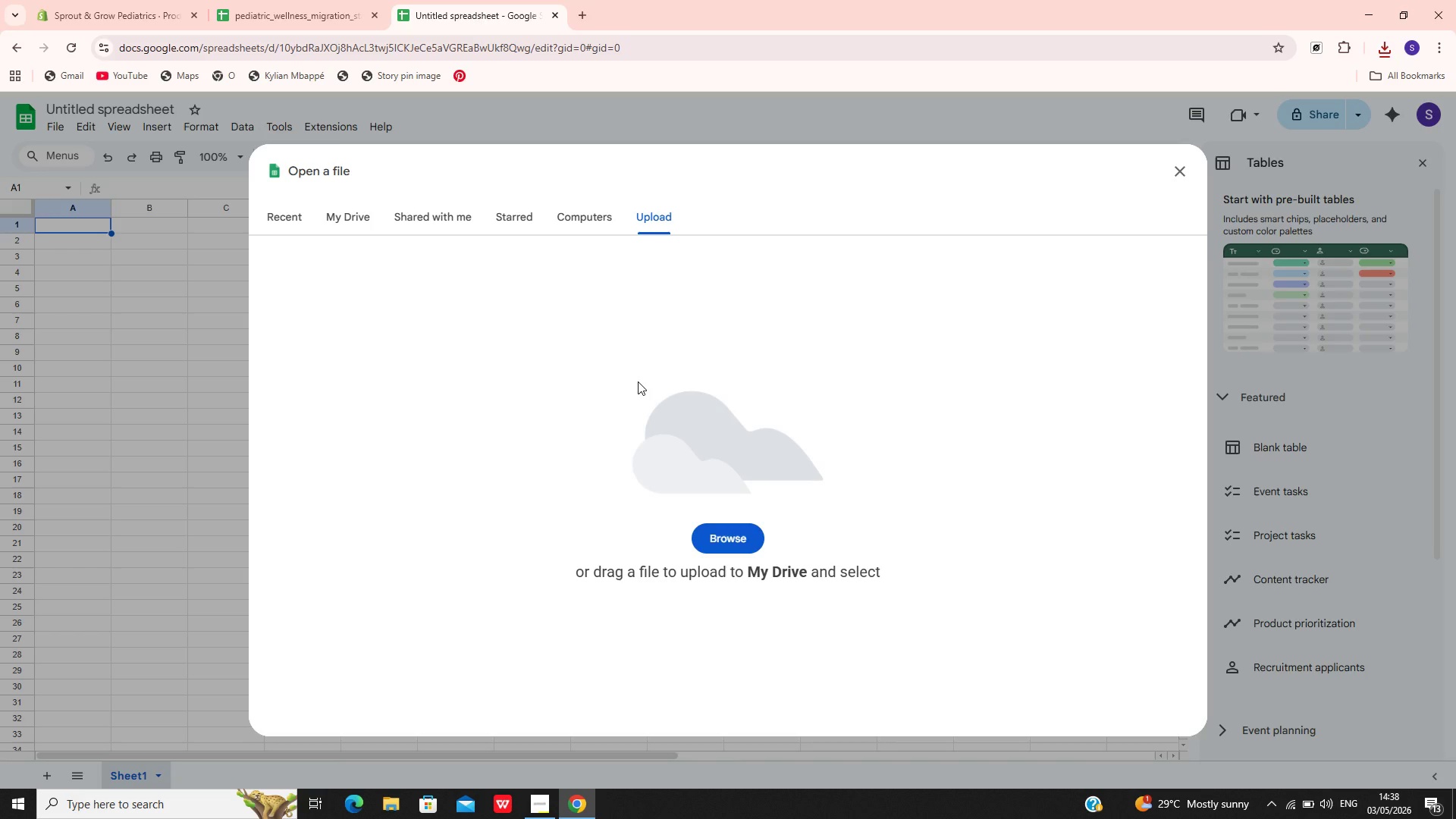 
wait(10.51)
 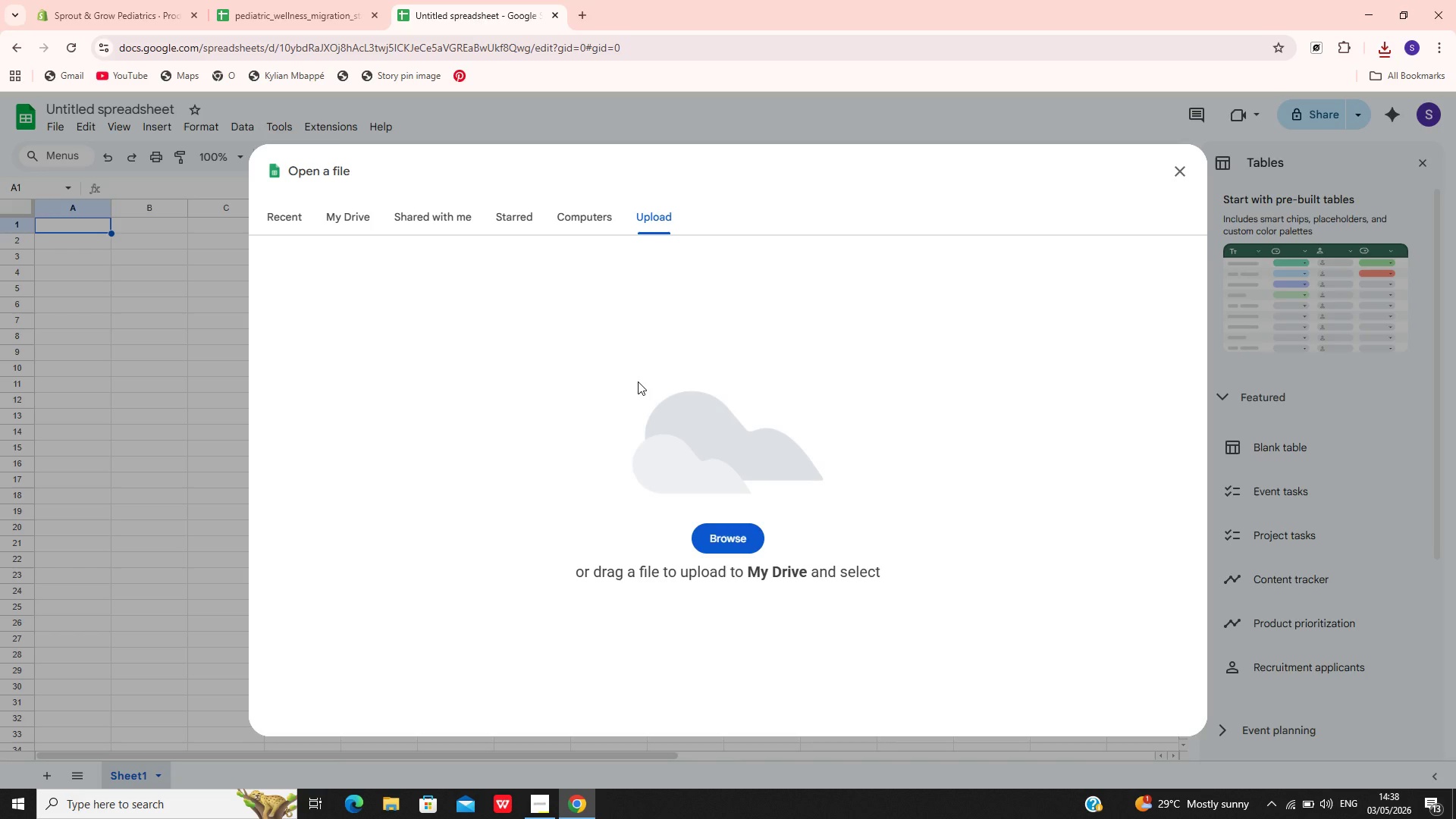 
left_click([721, 529])
 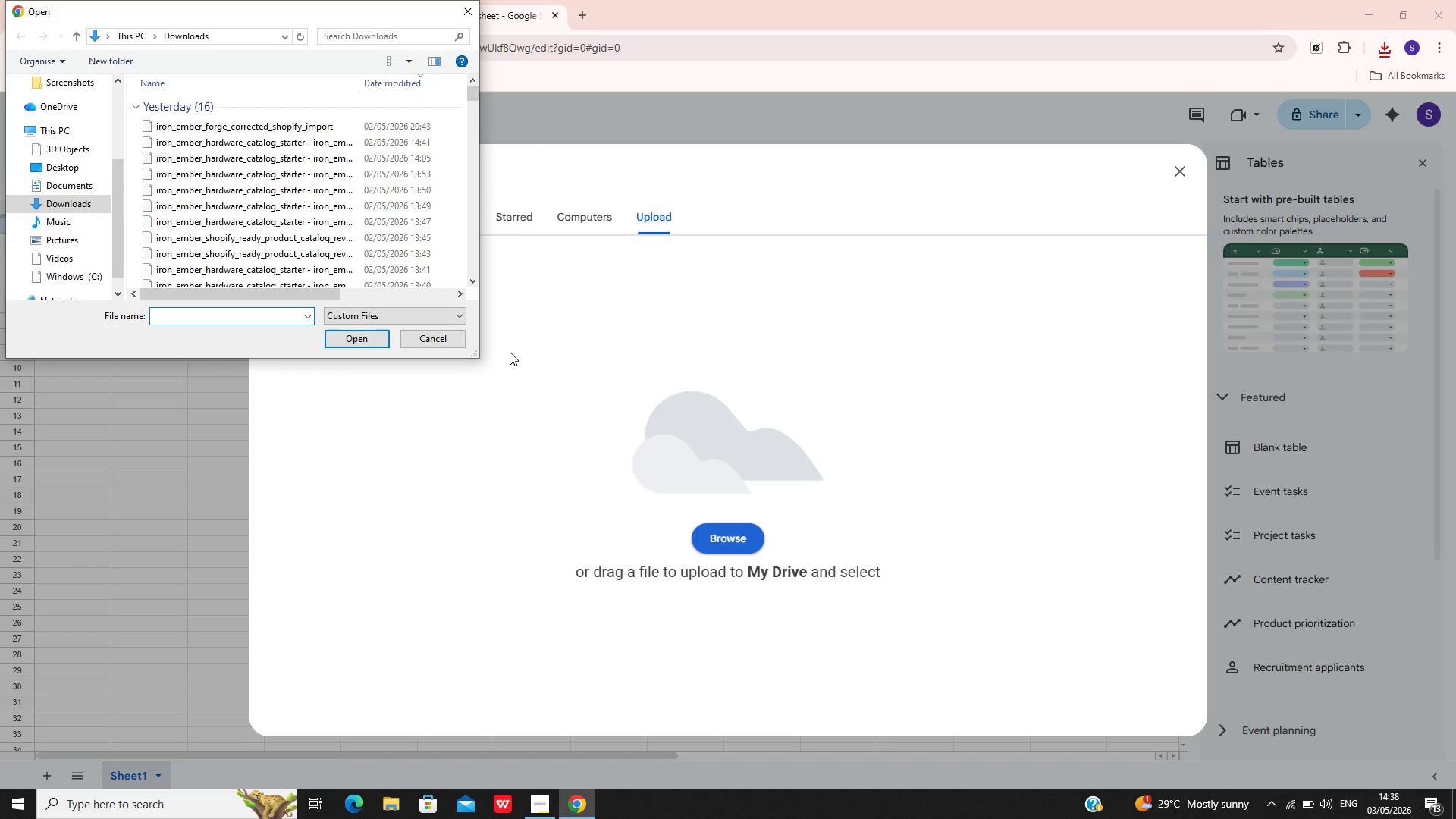 
wait(5.13)
 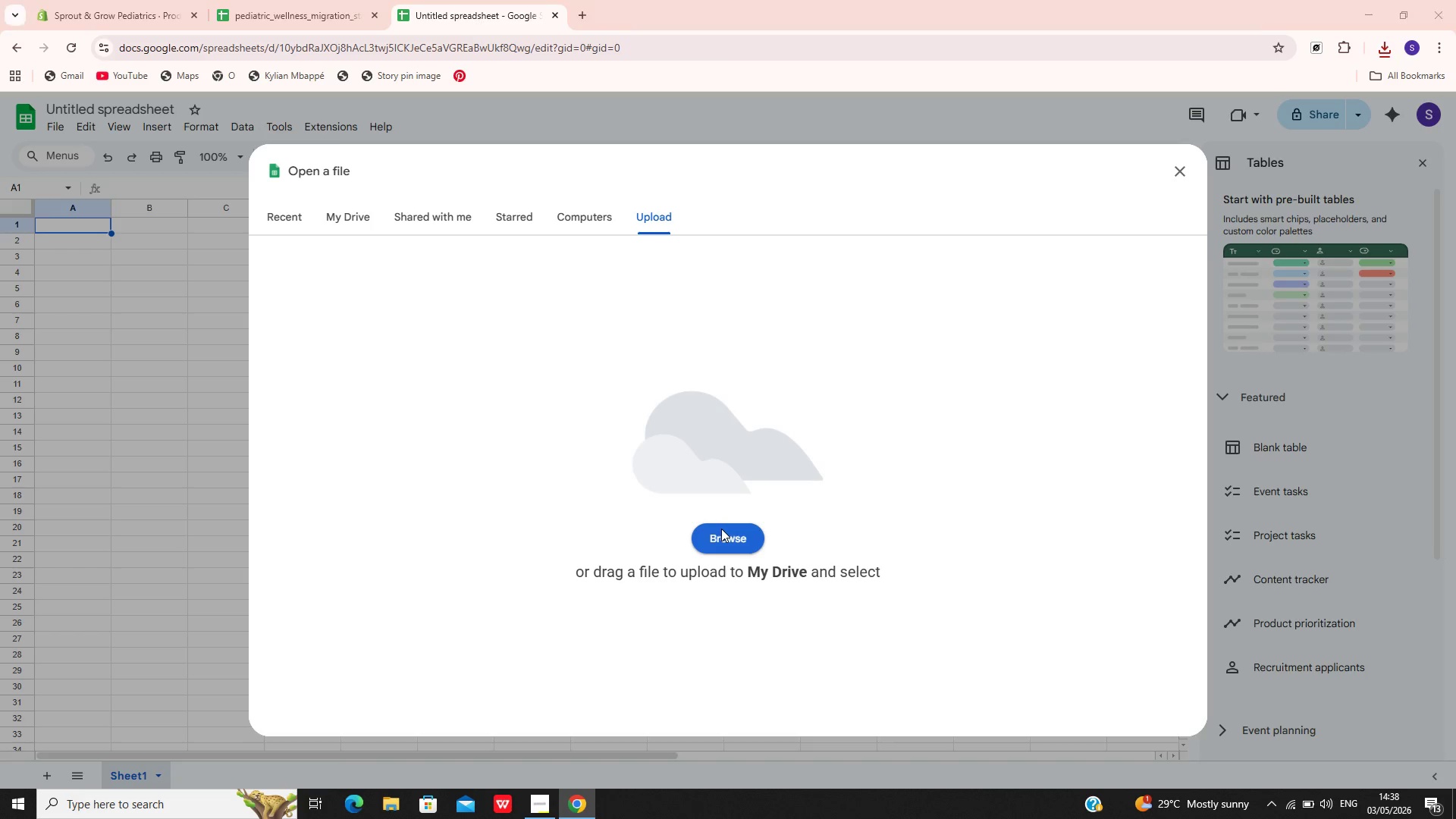 
mouse_move([264, 126])
 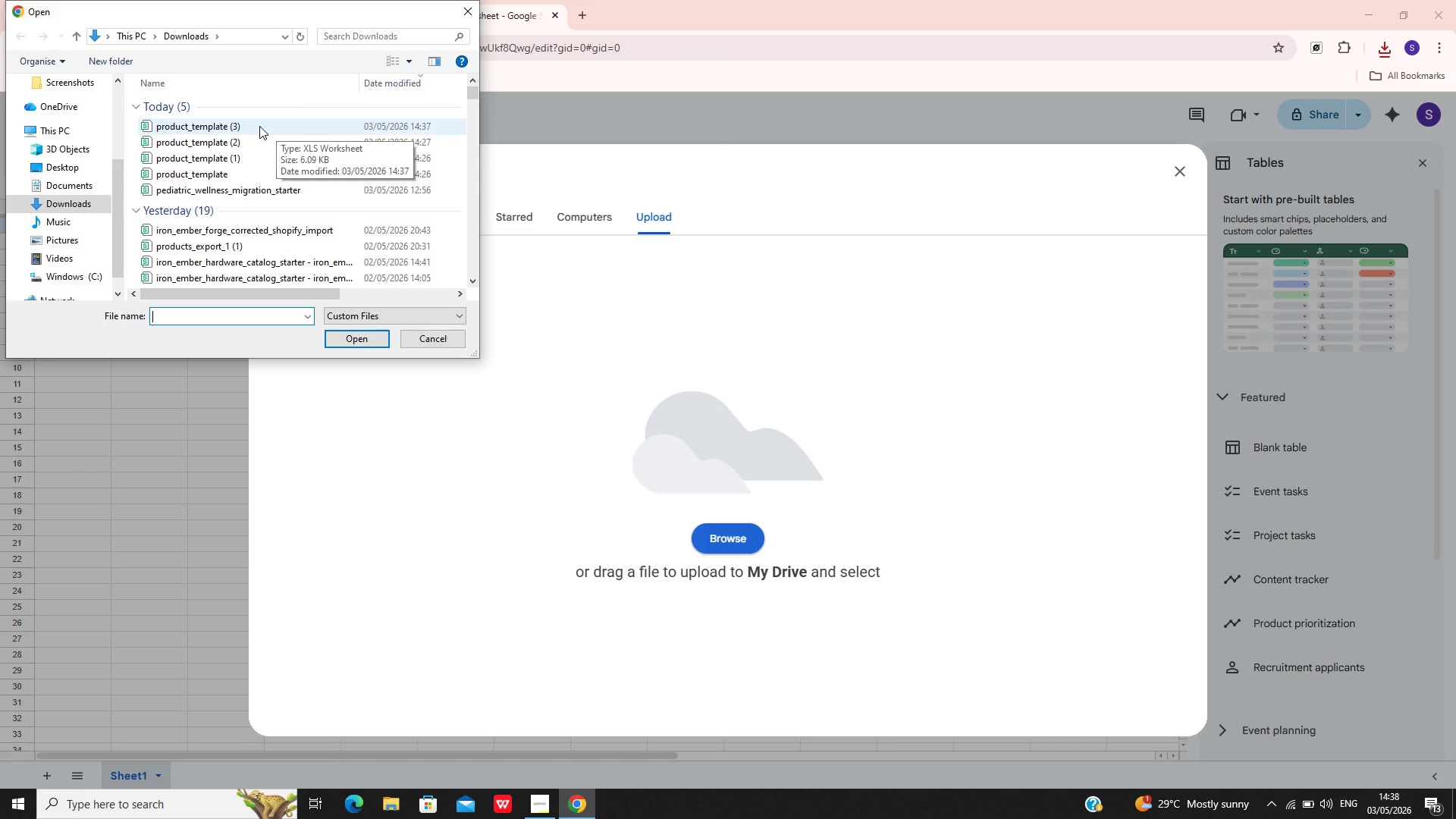 
left_click([259, 126])
 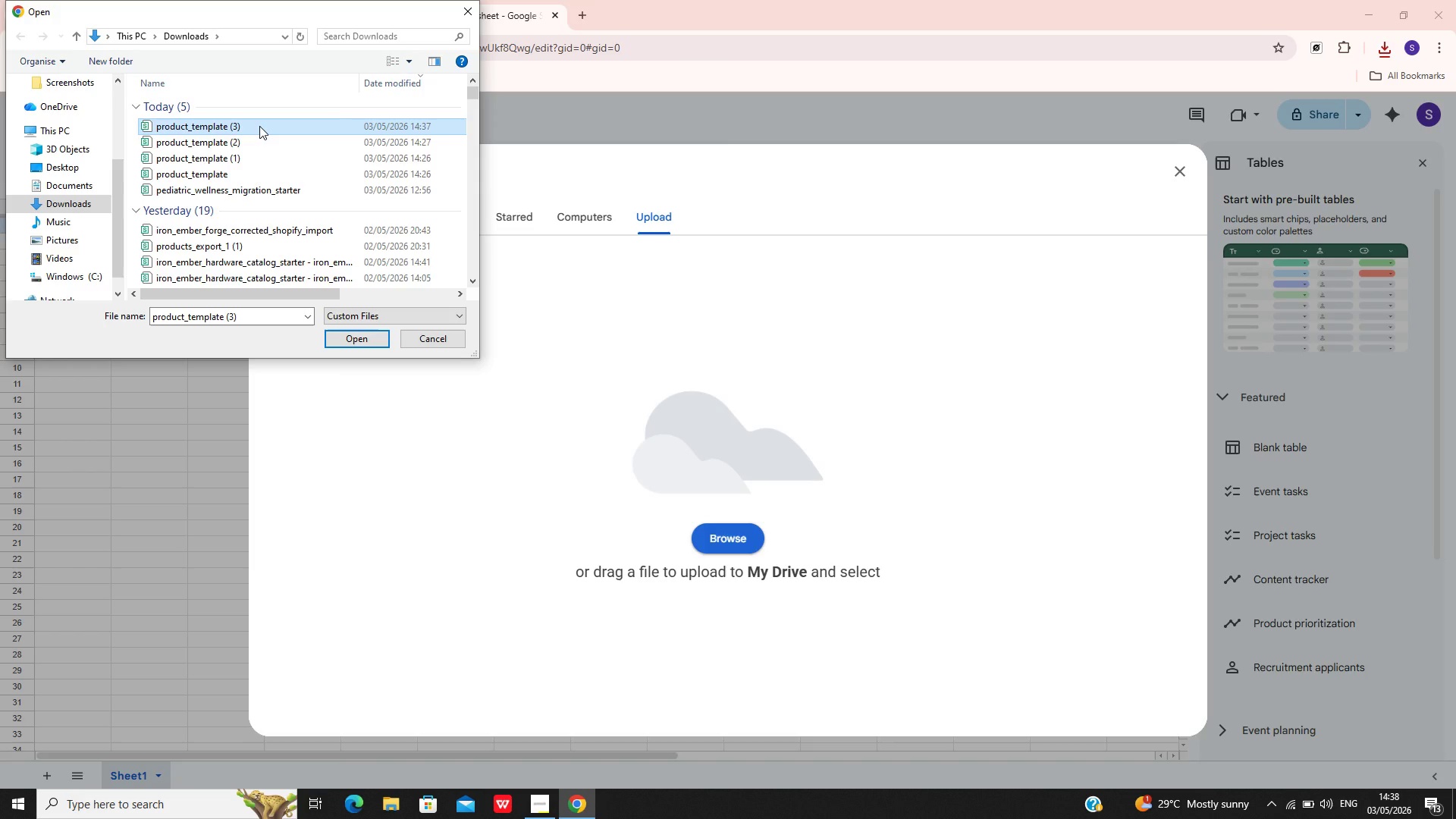 
key(Enter)
 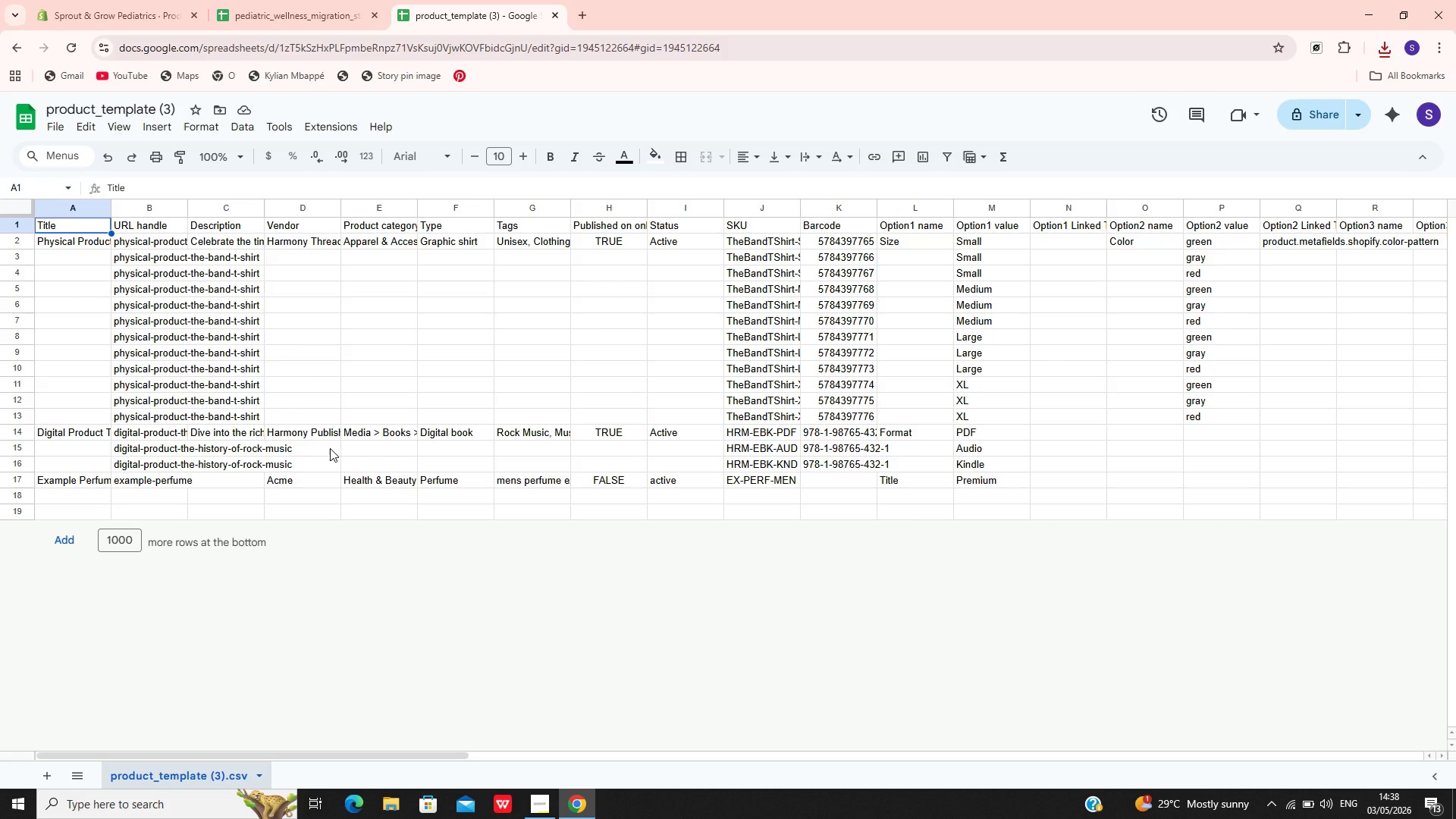 
wait(28.69)
 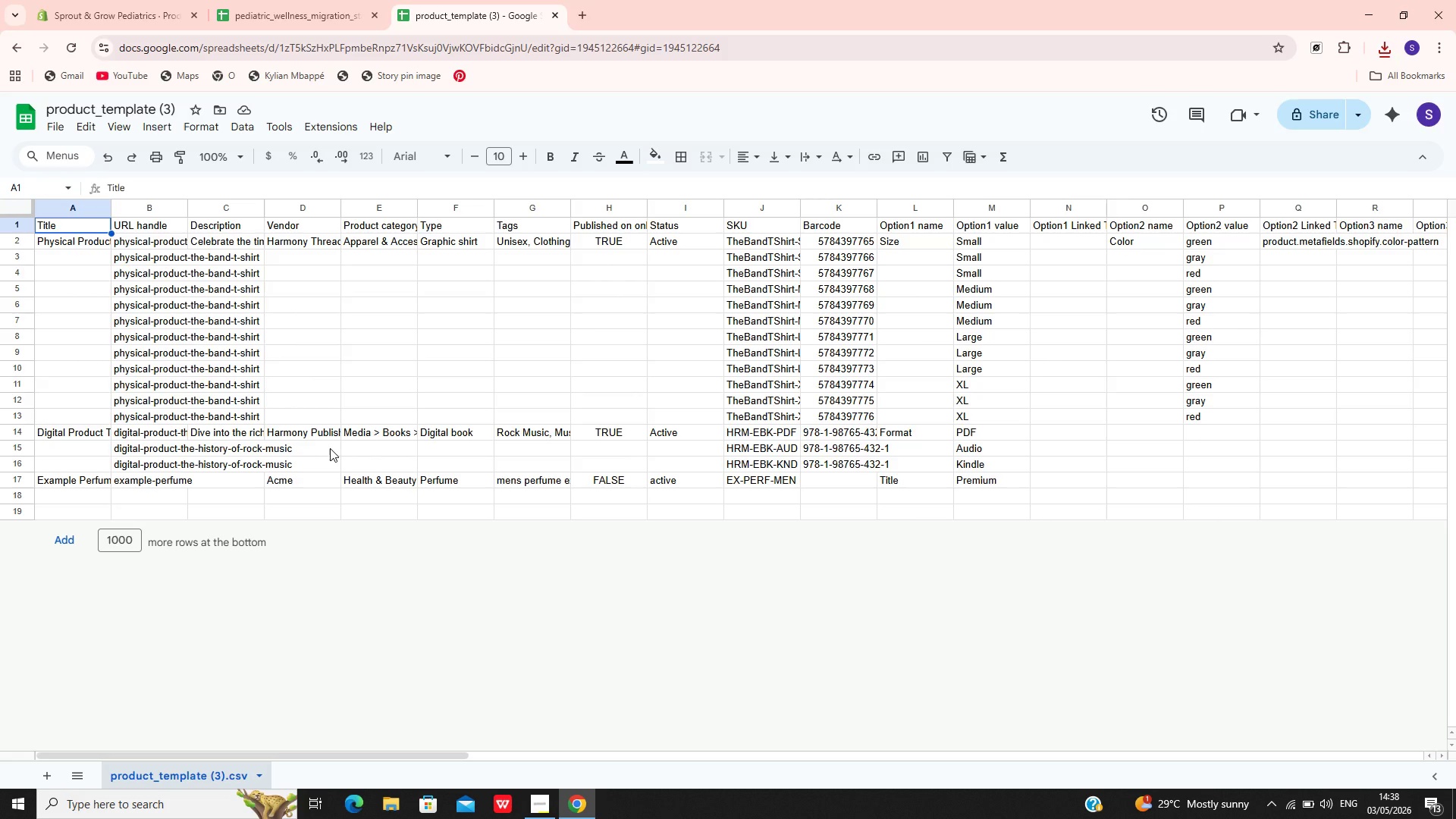 
left_click([260, 0])
 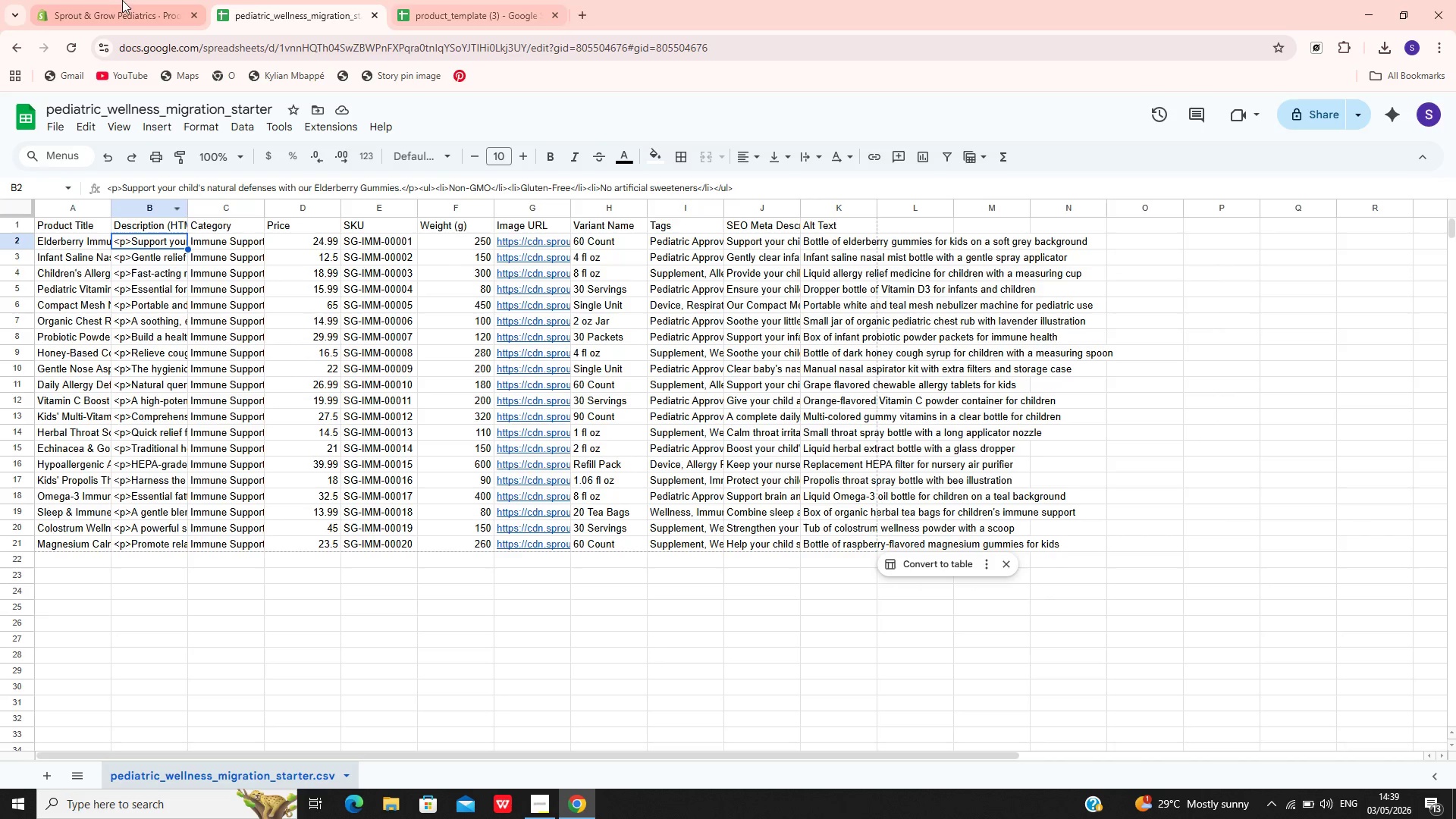 
left_click([117, 0])
 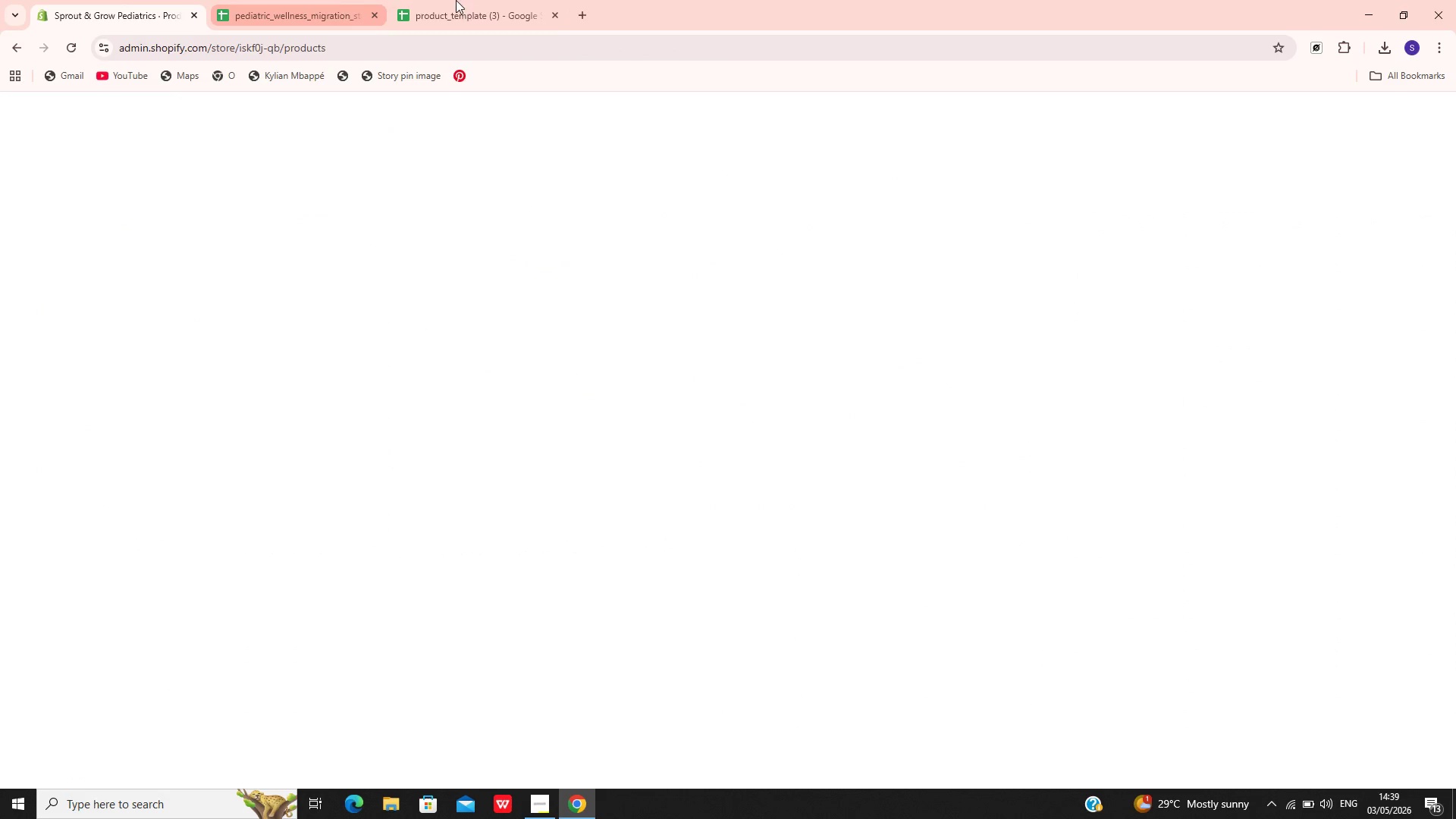 
left_click([471, 0])
 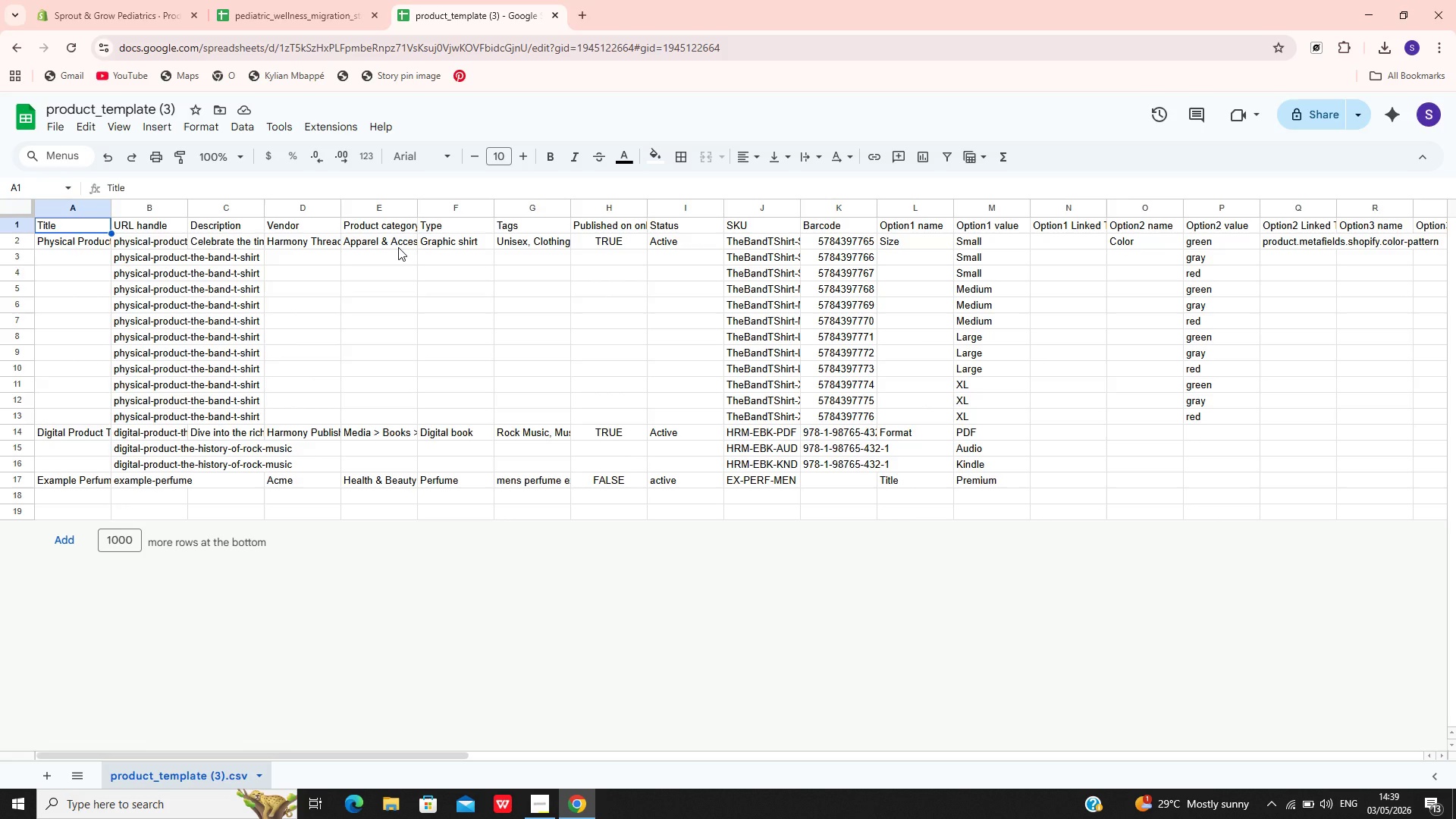 
wait(9.12)
 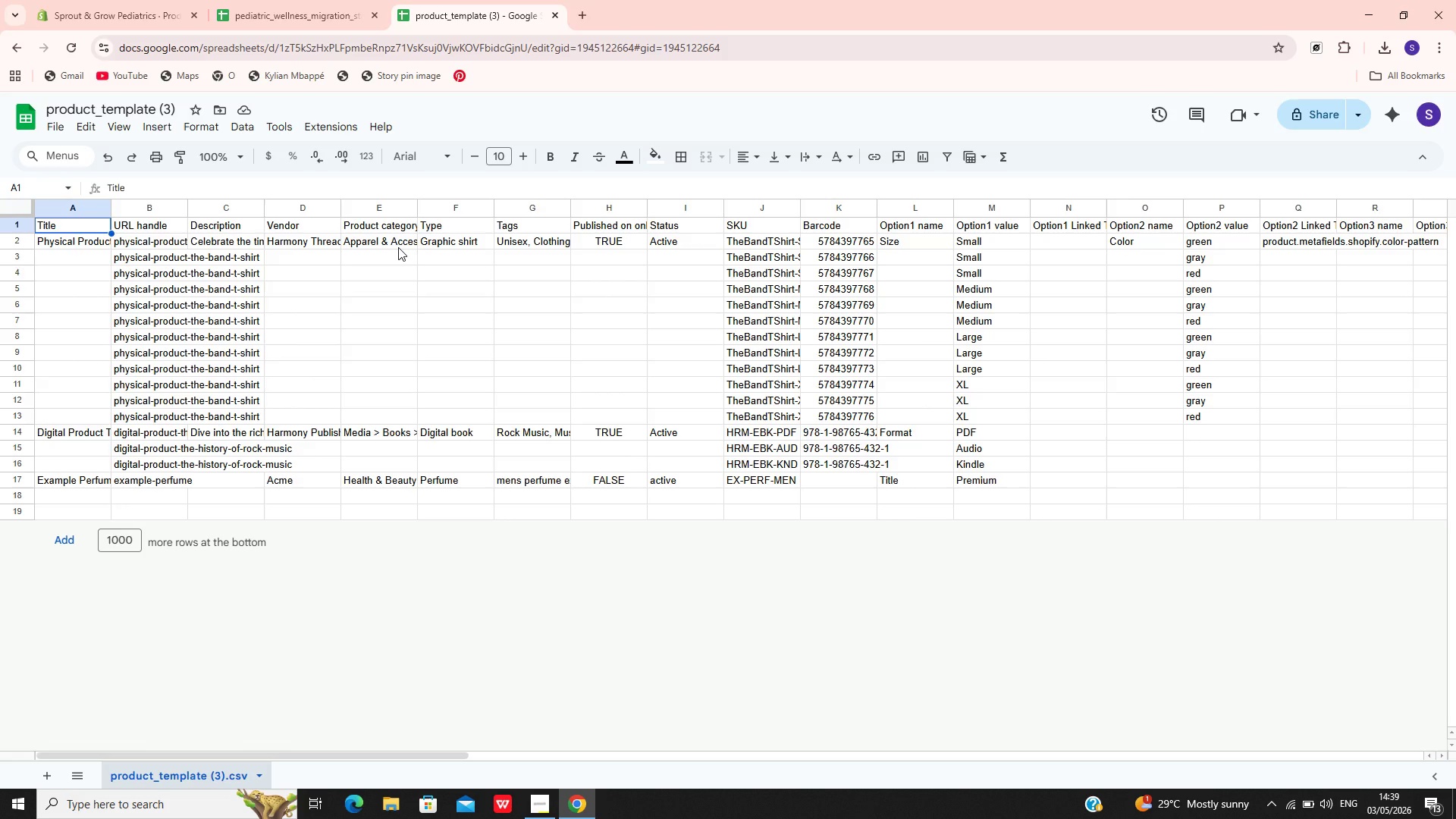 
mouse_move([556, 782])
 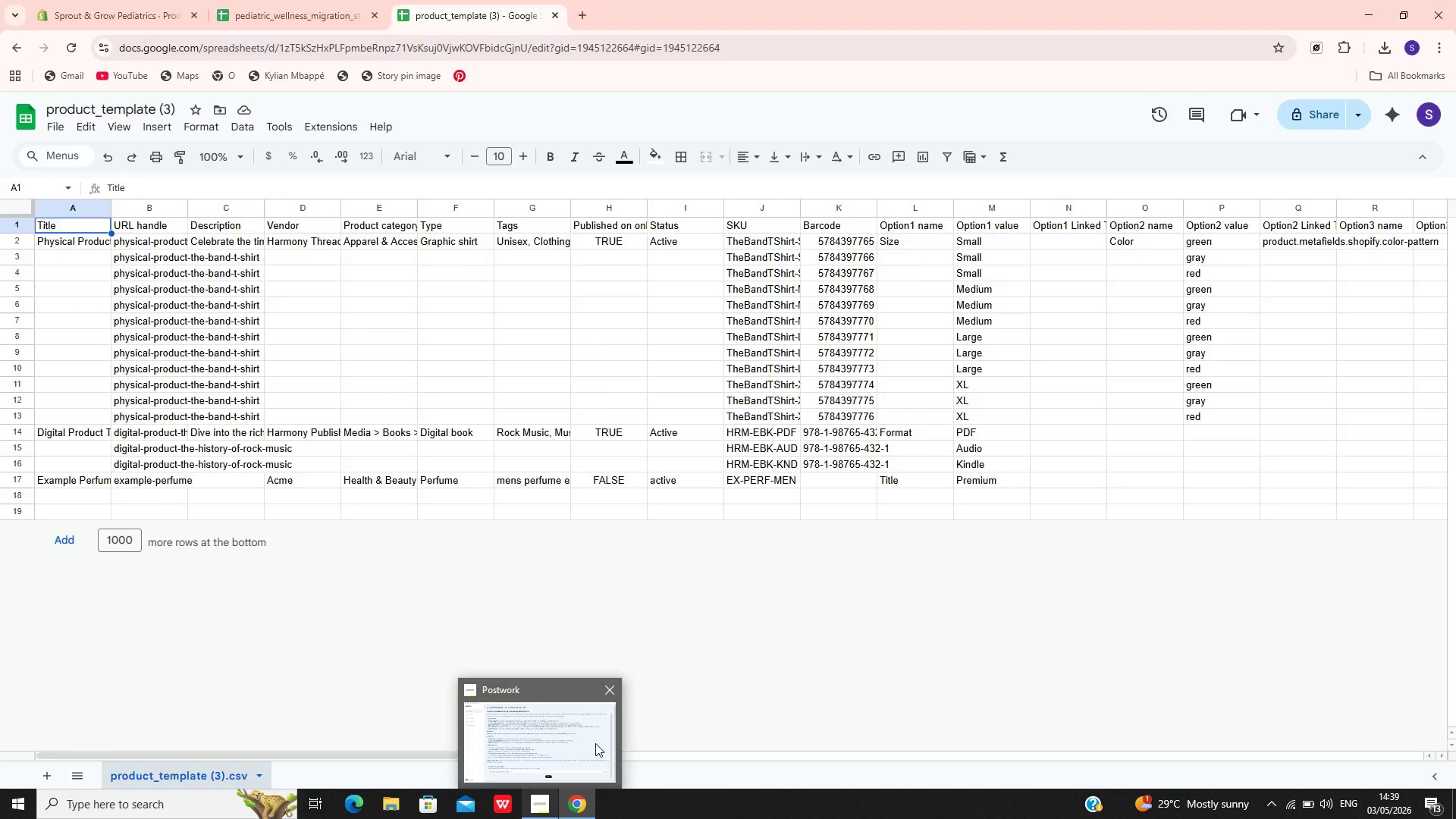 
left_click([595, 743])